 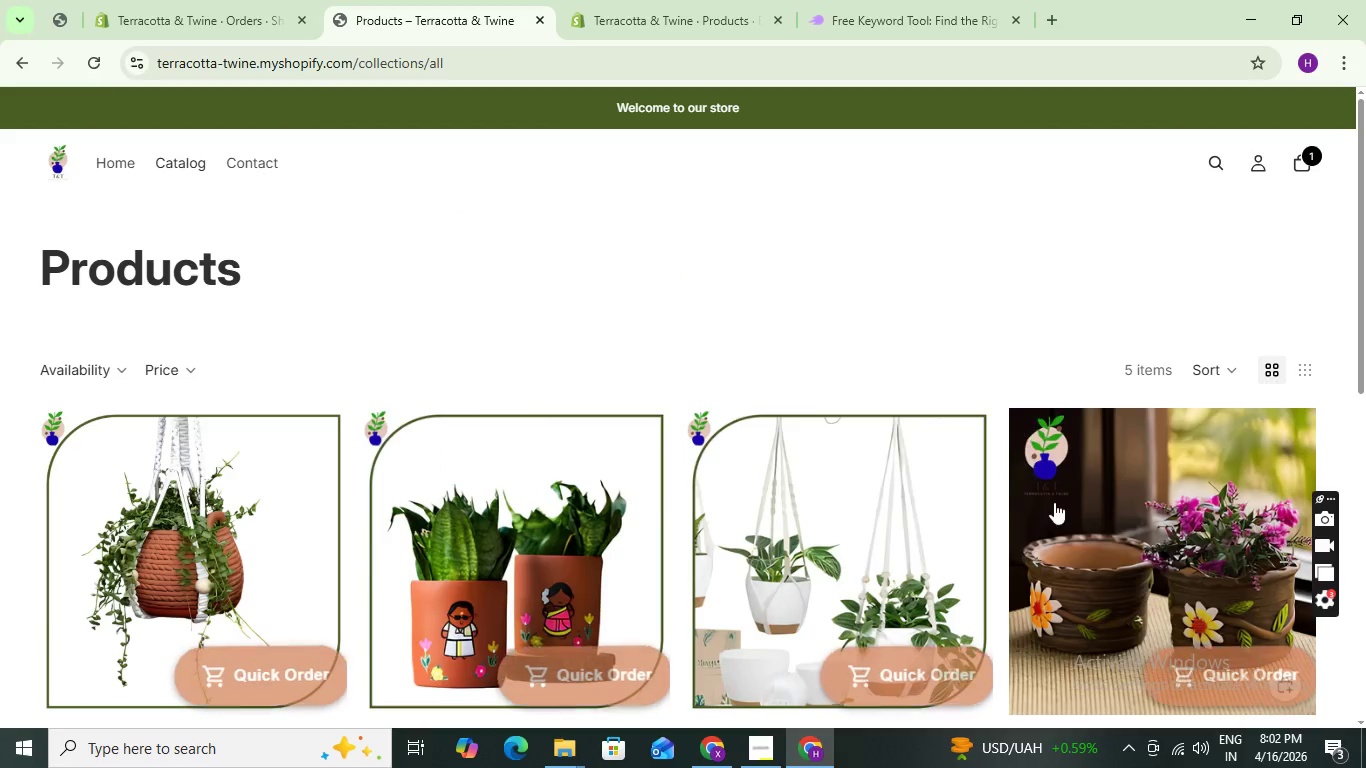 
scroll: coordinate [527, 540], scroll_direction: down, amount: 5.0
 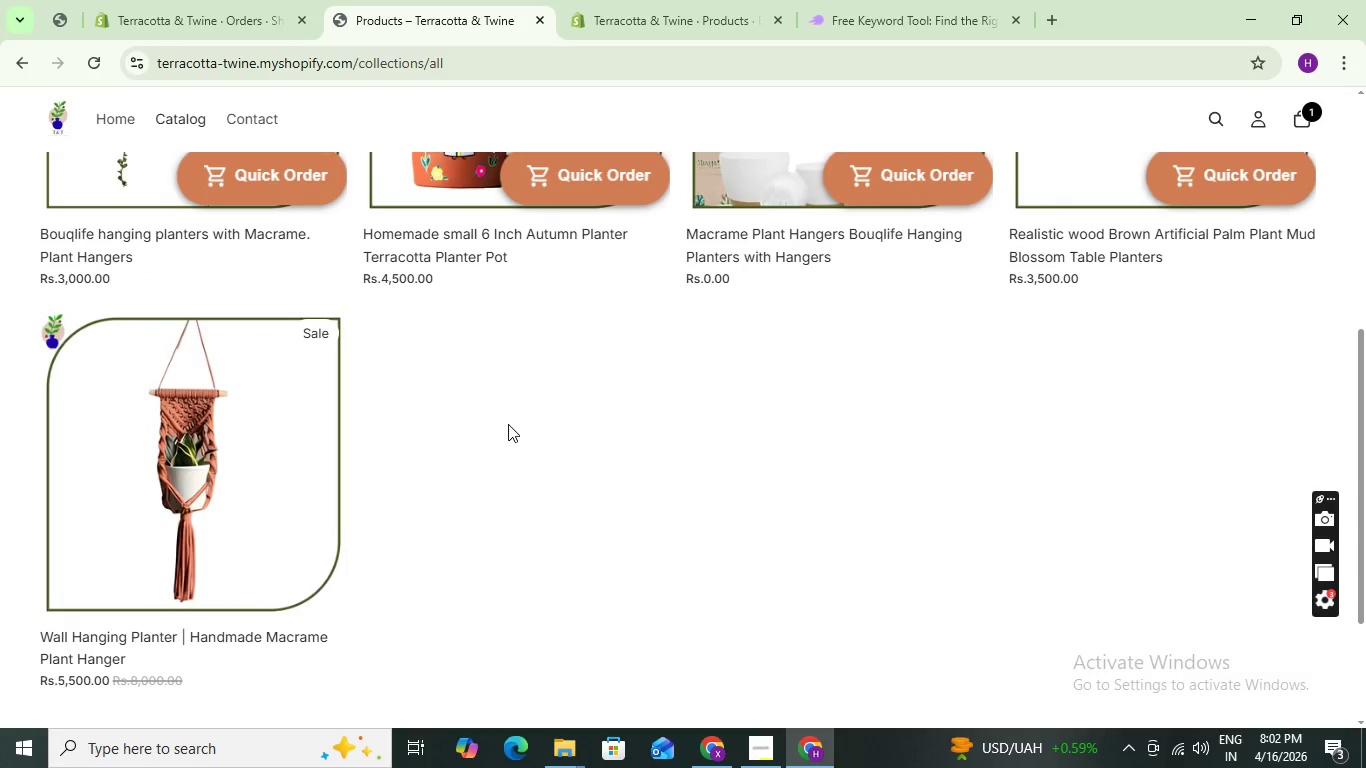 
scroll: coordinate [508, 423], scroll_direction: up, amount: 7.0
 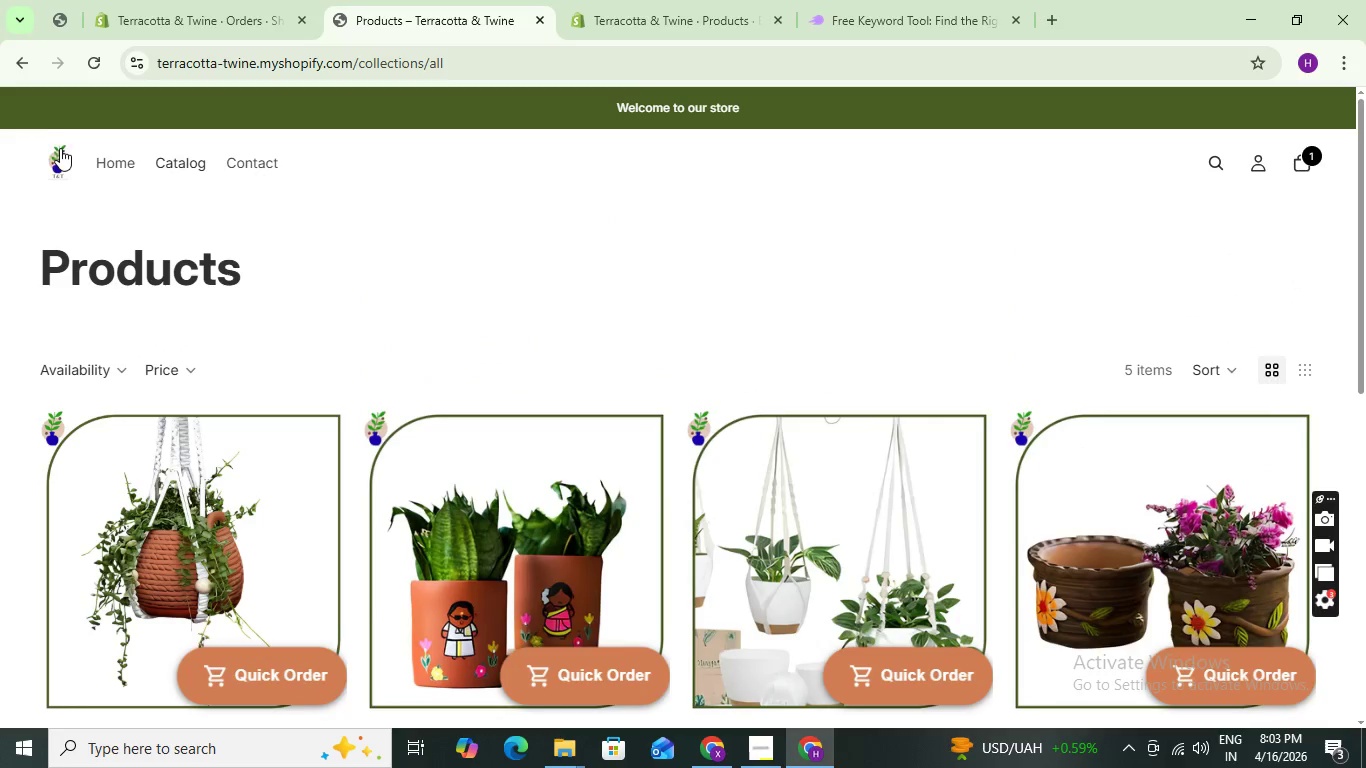 
left_click([57, 154])
 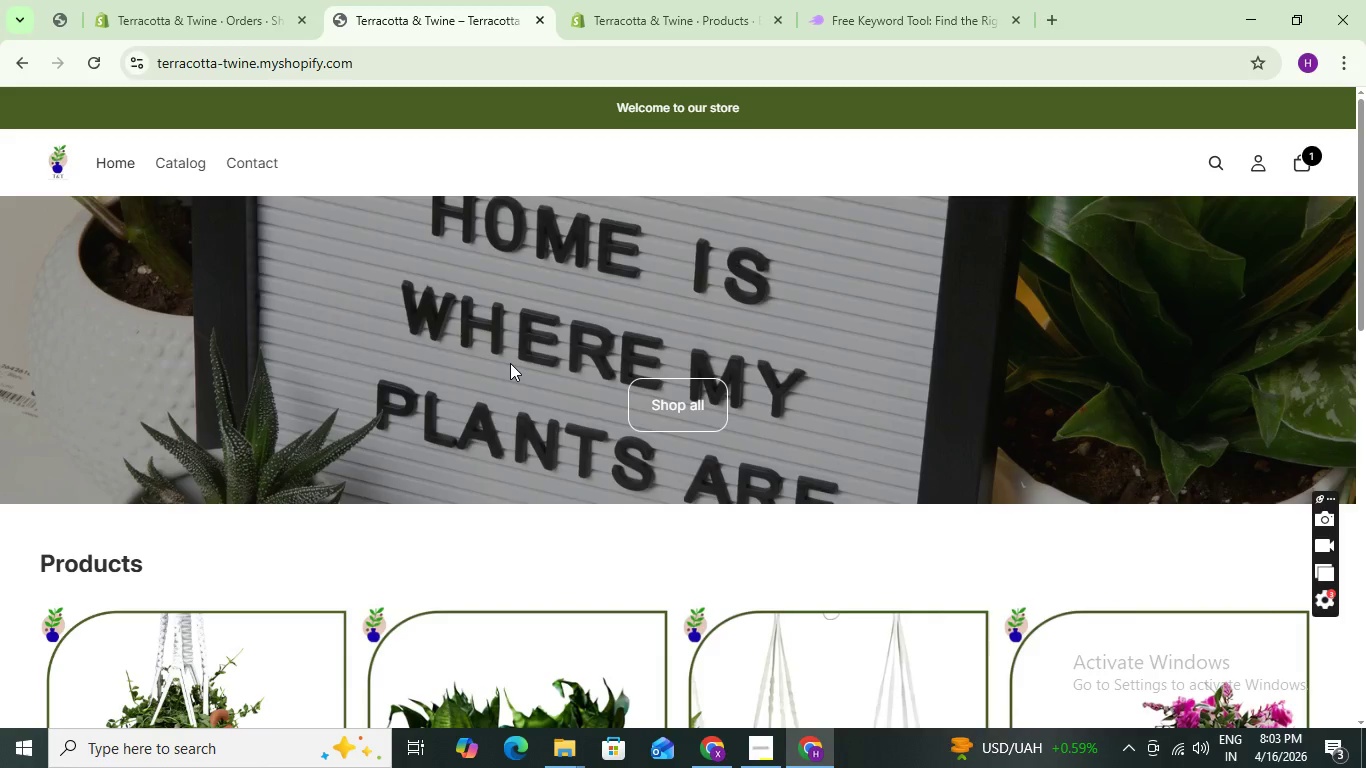 
scroll: coordinate [463, 395], scroll_direction: down, amount: 7.0
 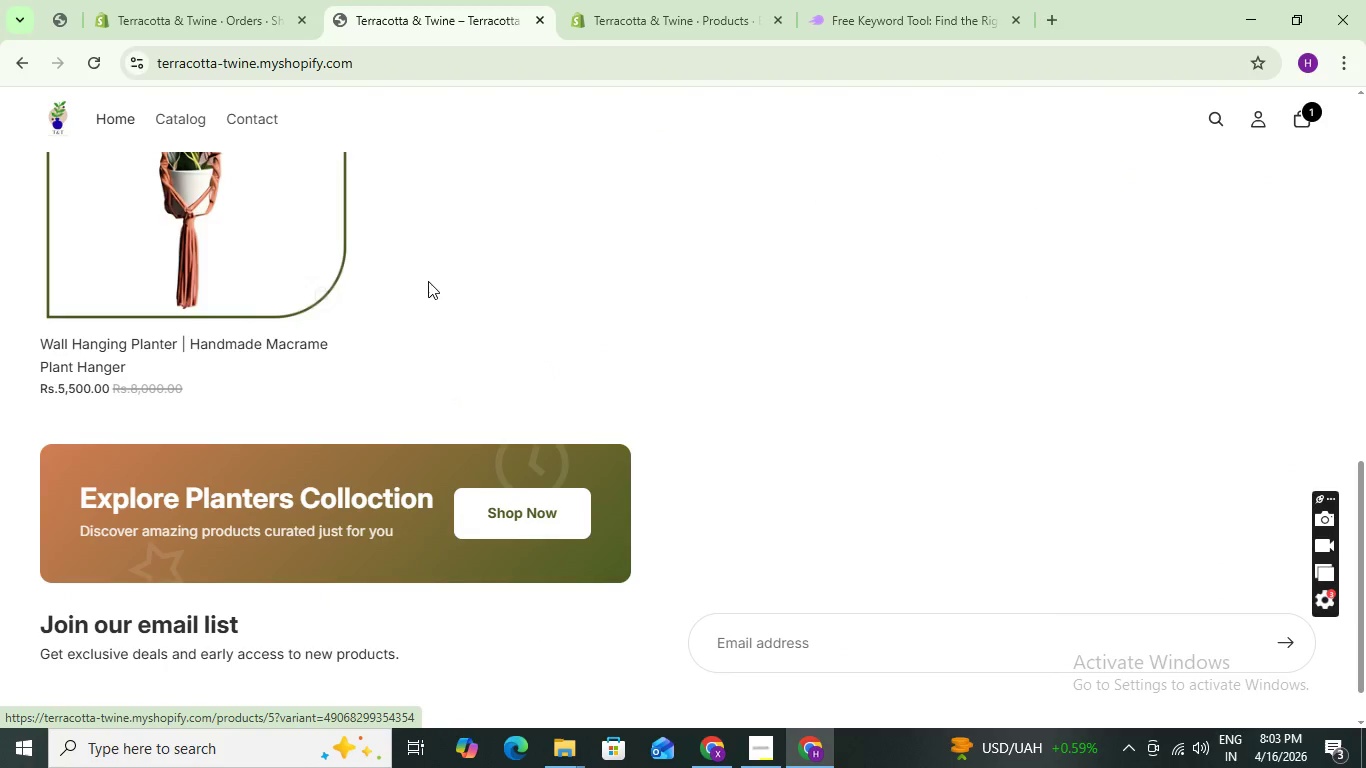 
scroll: coordinate [464, 522], scroll_direction: up, amount: 10.0
 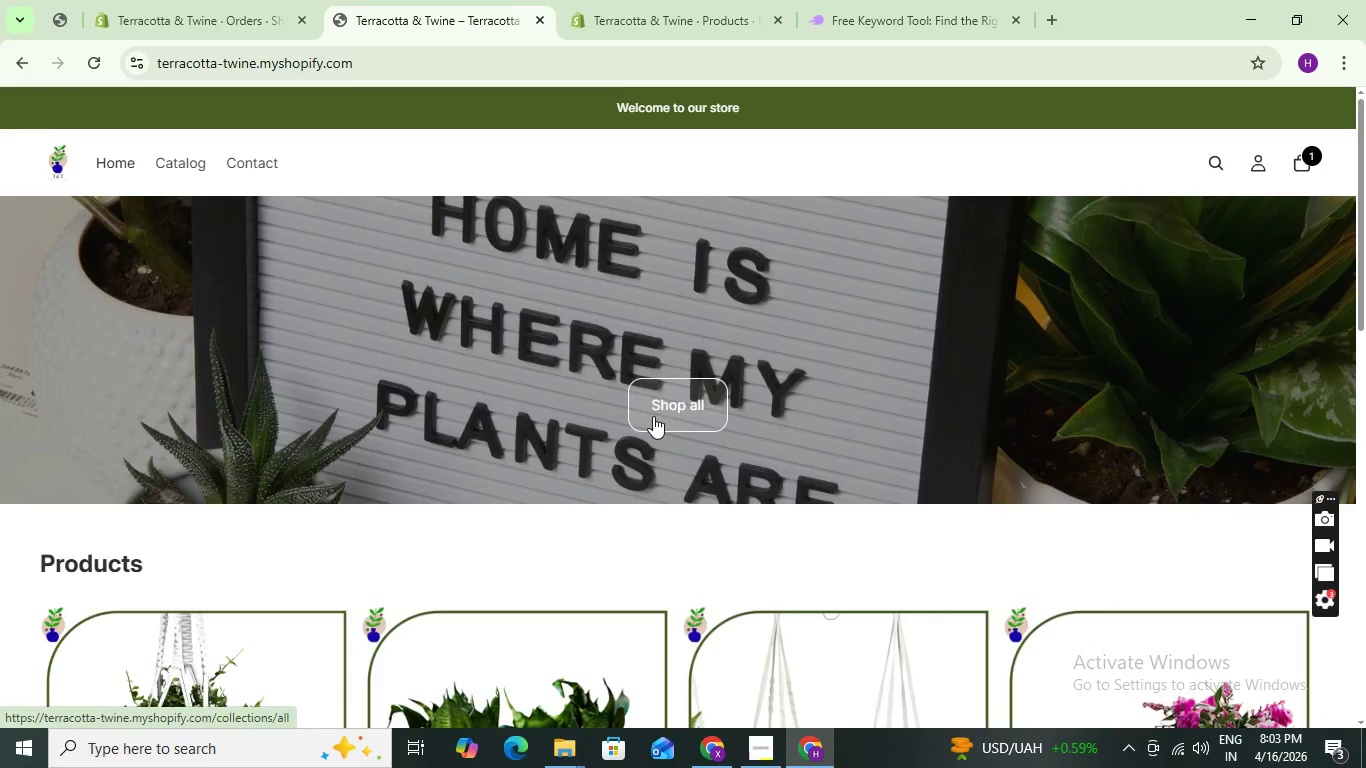 
scroll: coordinate [647, 420], scroll_direction: down, amount: 3.0
 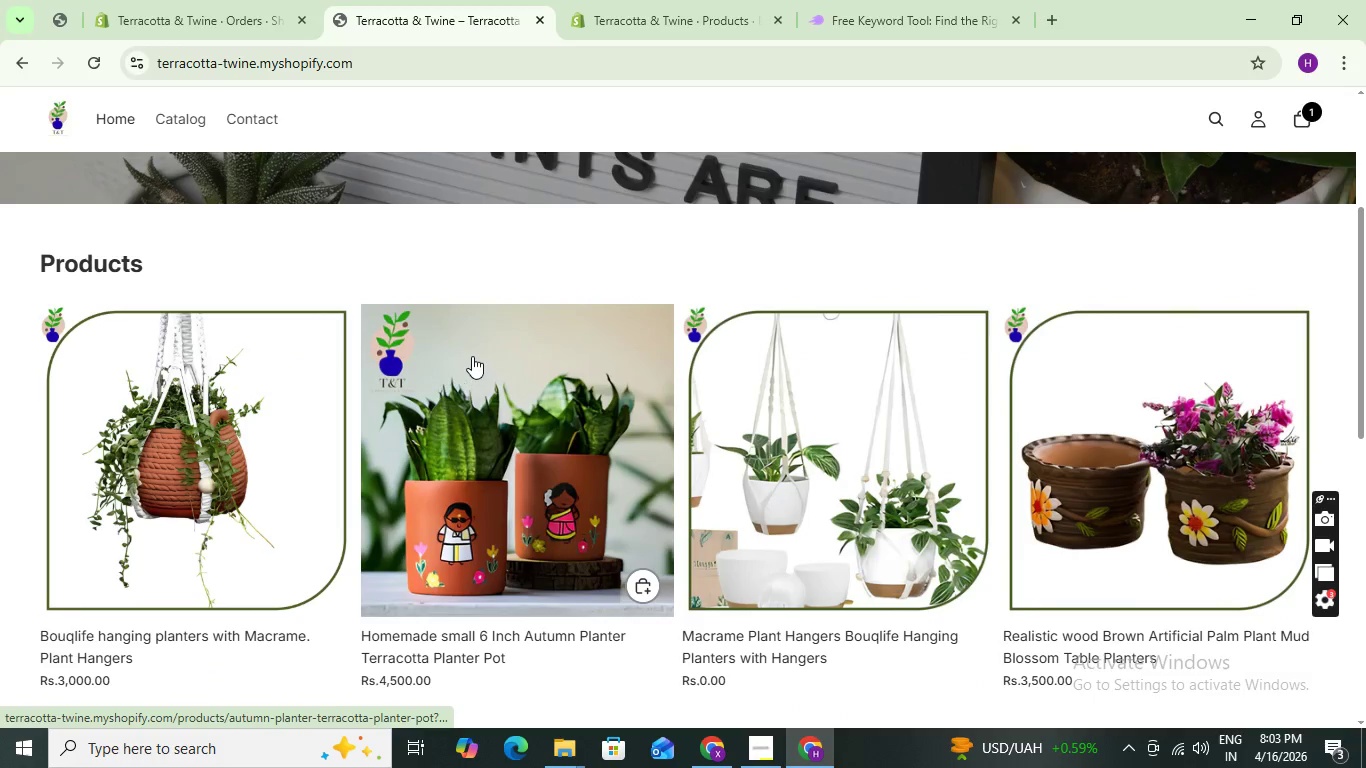 
scroll: coordinate [474, 355], scroll_direction: up, amount: 3.0
 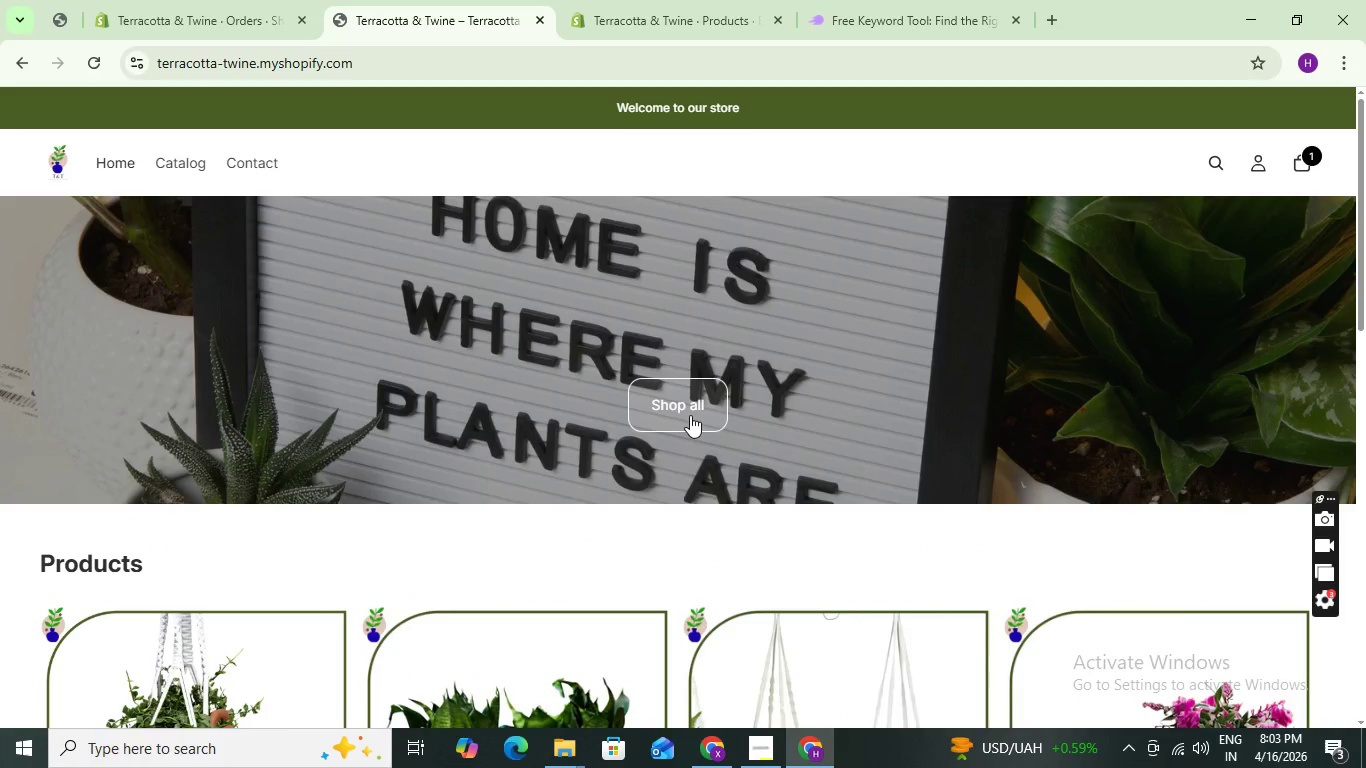 
left_click([688, 415])
 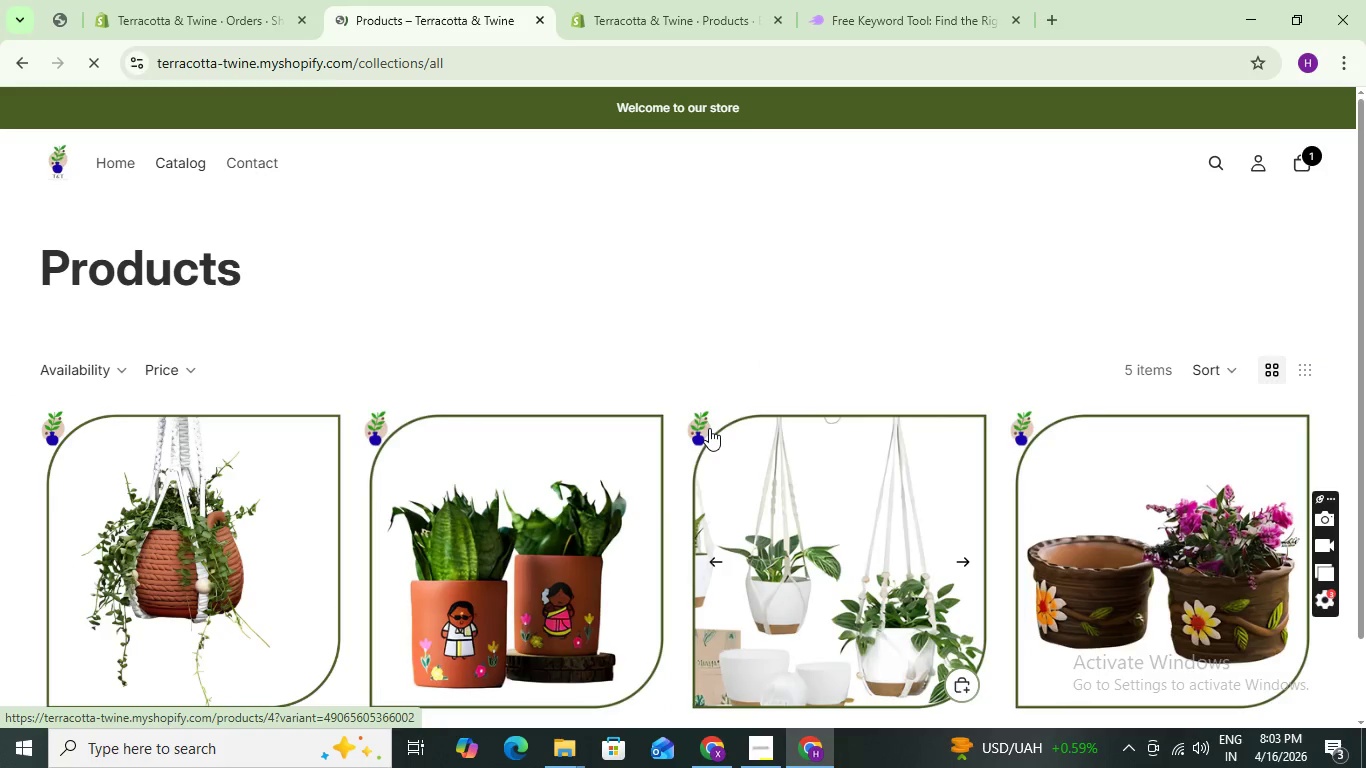 
scroll: coordinate [256, 557], scroll_direction: down, amount: 9.0
 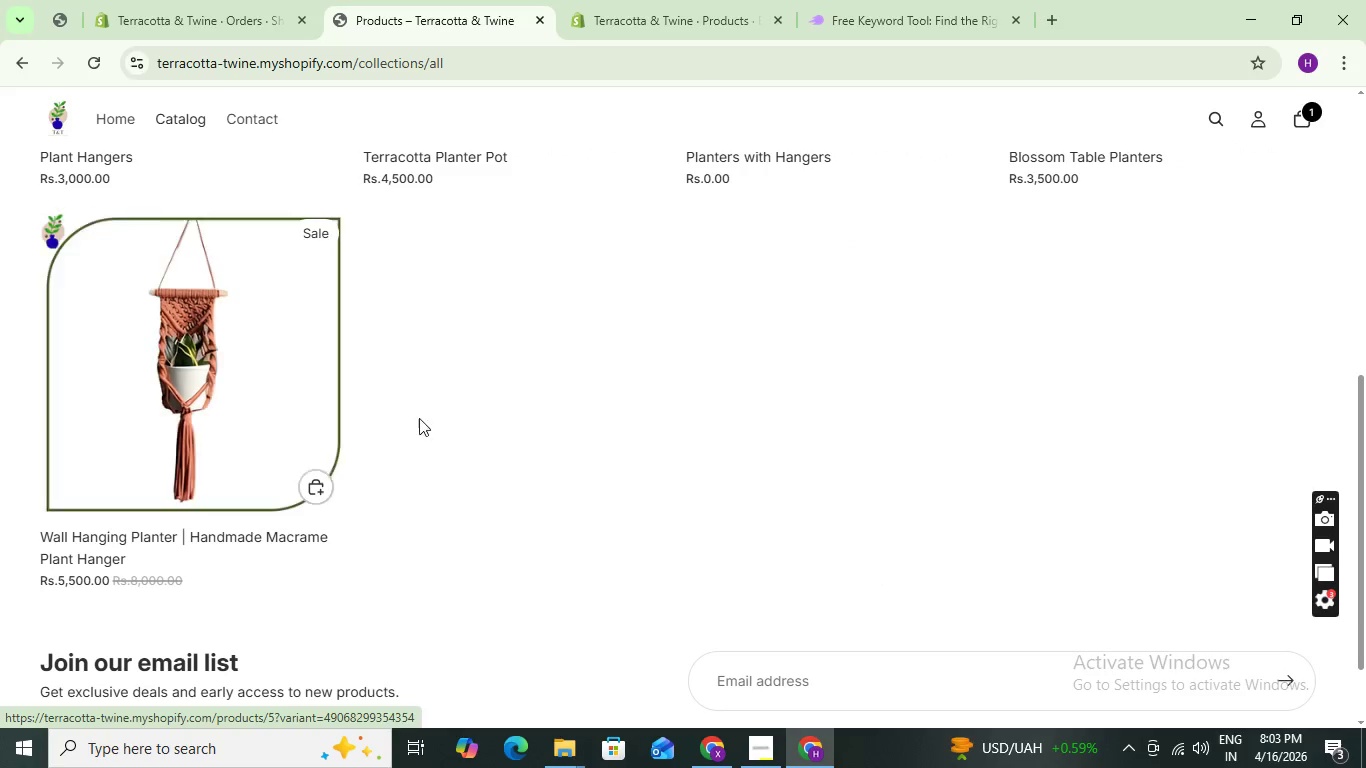 
scroll: coordinate [428, 418], scroll_direction: up, amount: 2.0
 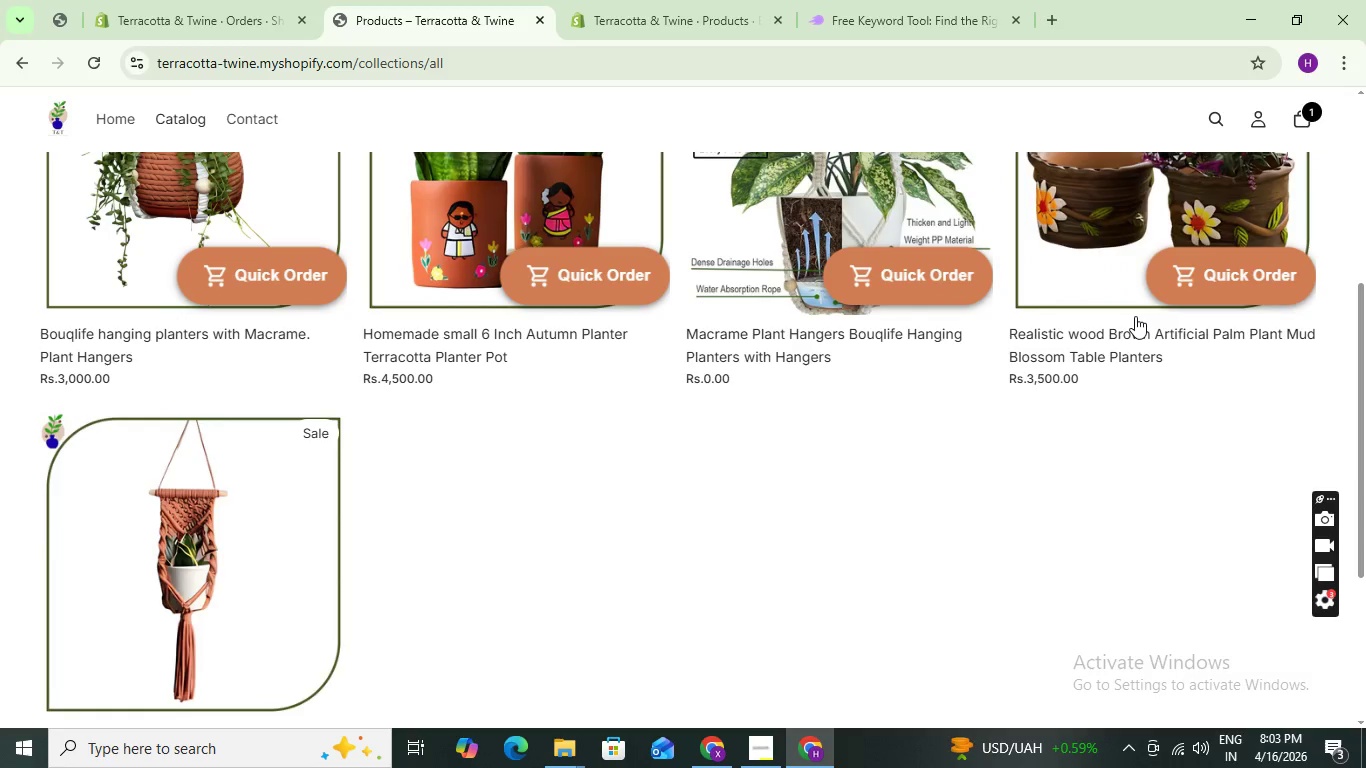 
wait(15.43)
 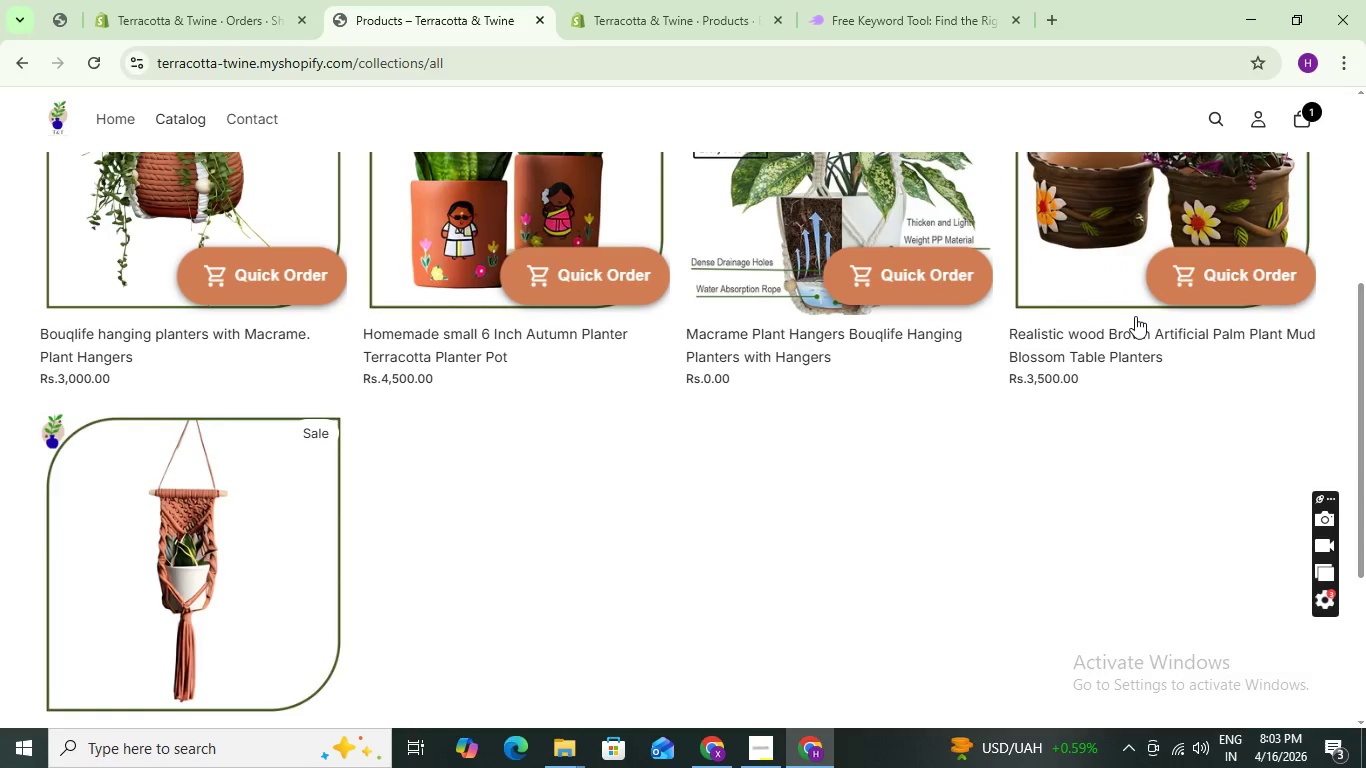 
scroll: coordinate [767, 524], scroll_direction: up, amount: 4.0
 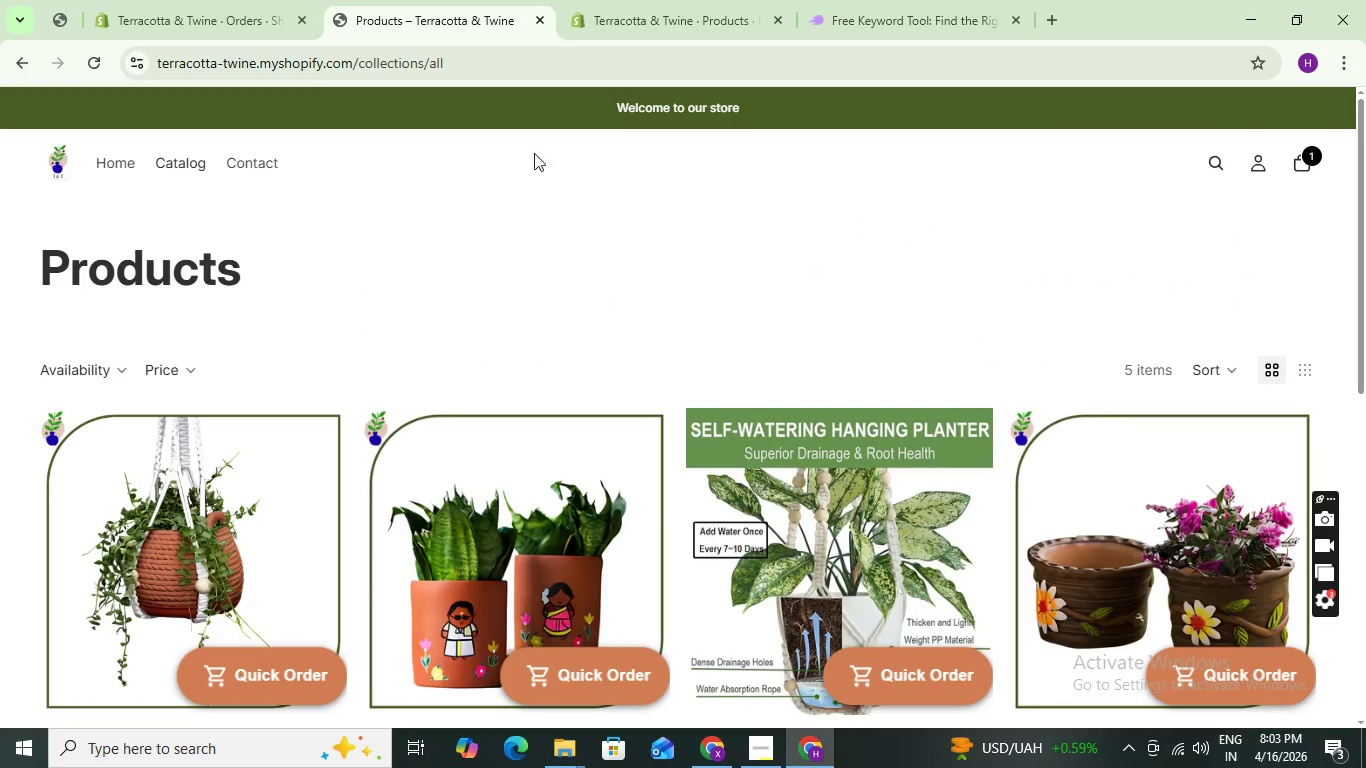 
left_click([199, 0])
 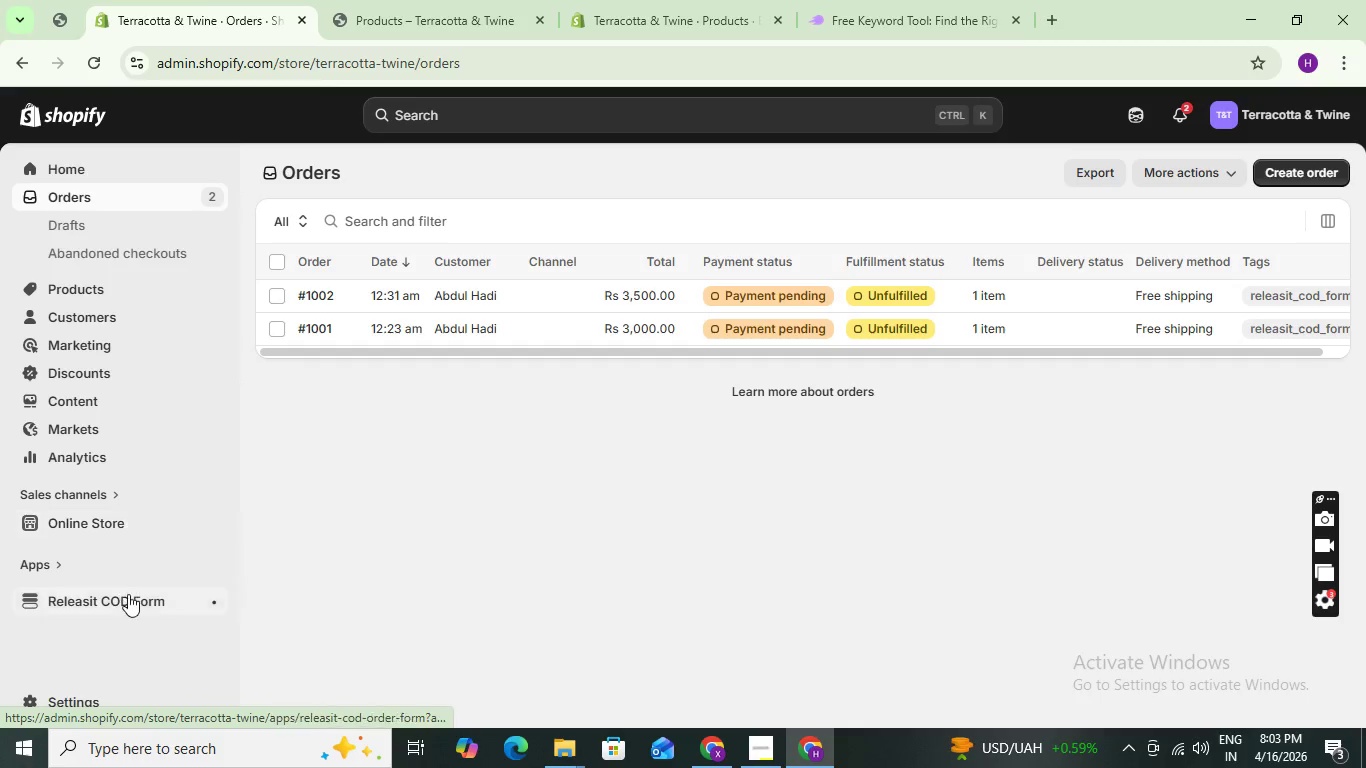 
left_click([129, 598])
 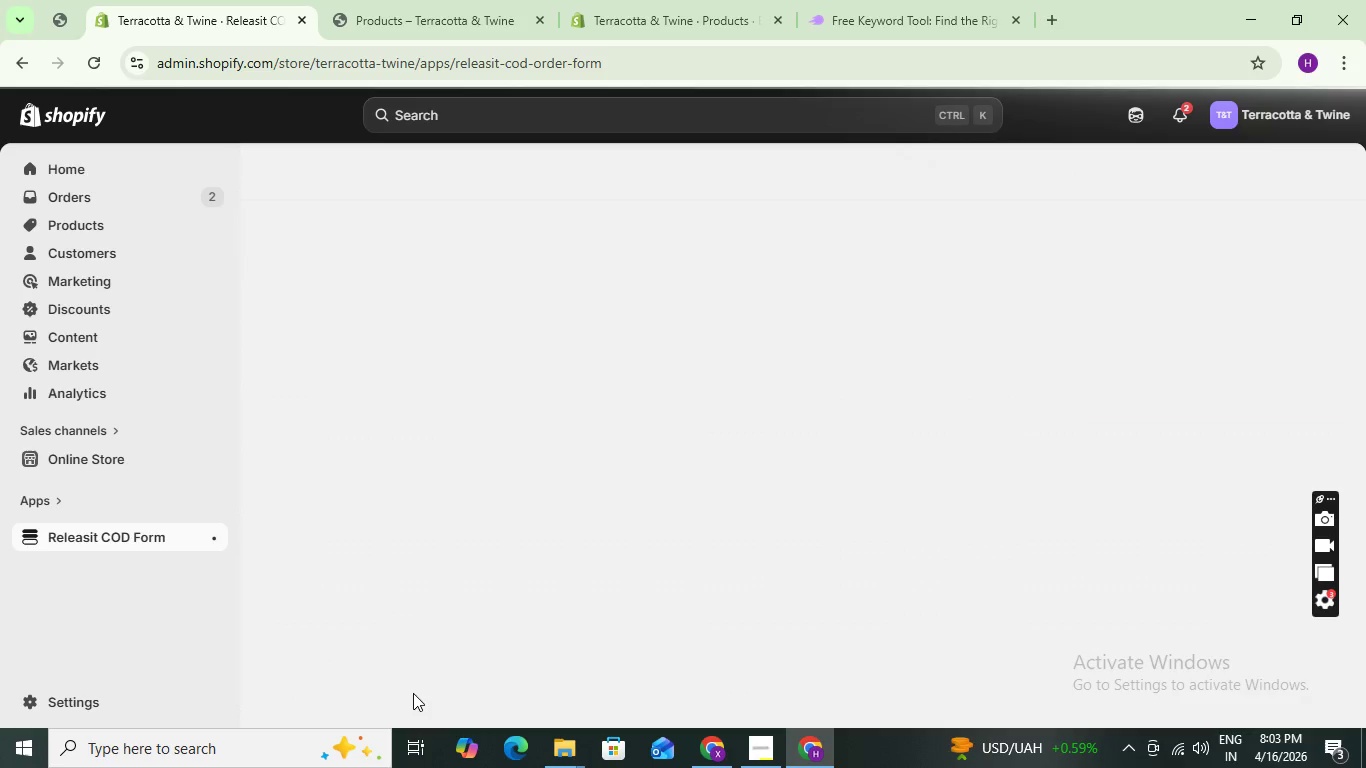 
wait(7.1)
 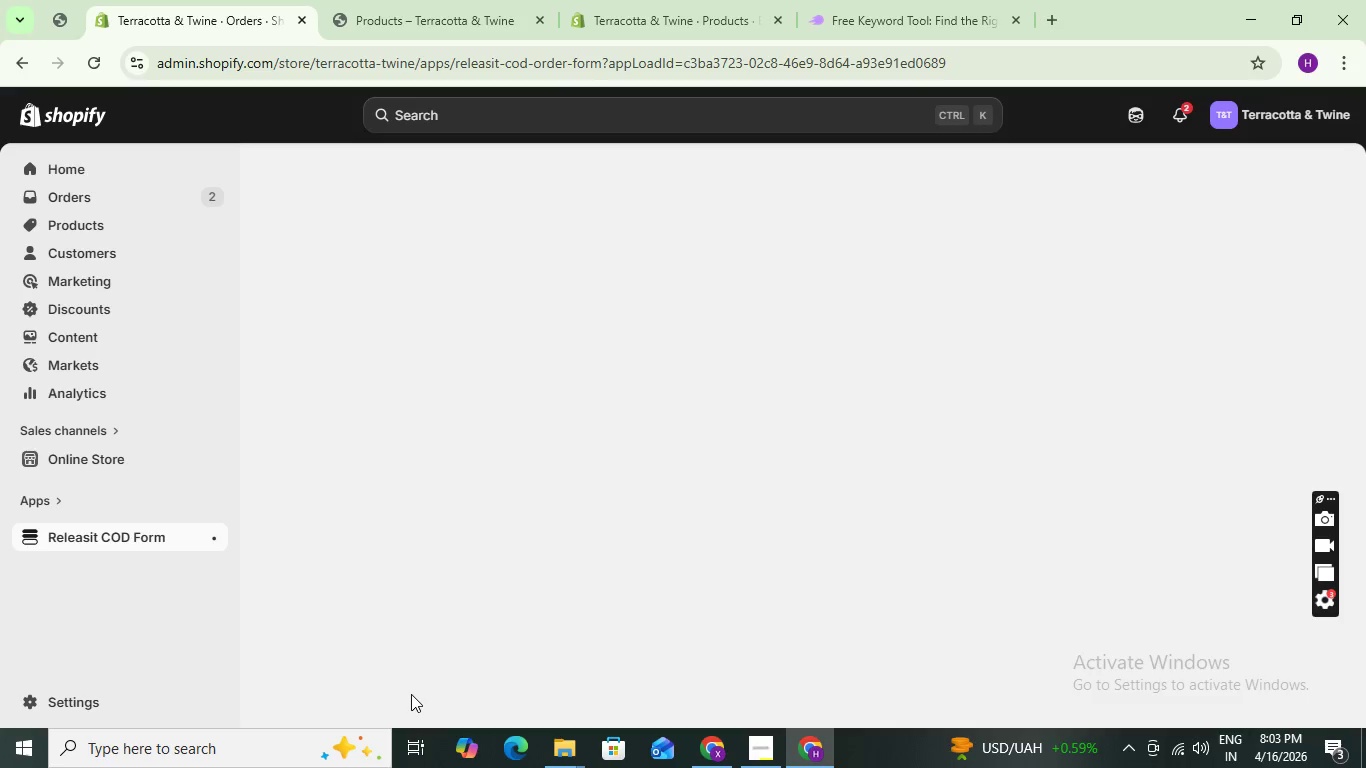 
mouse_move([685, 431])
 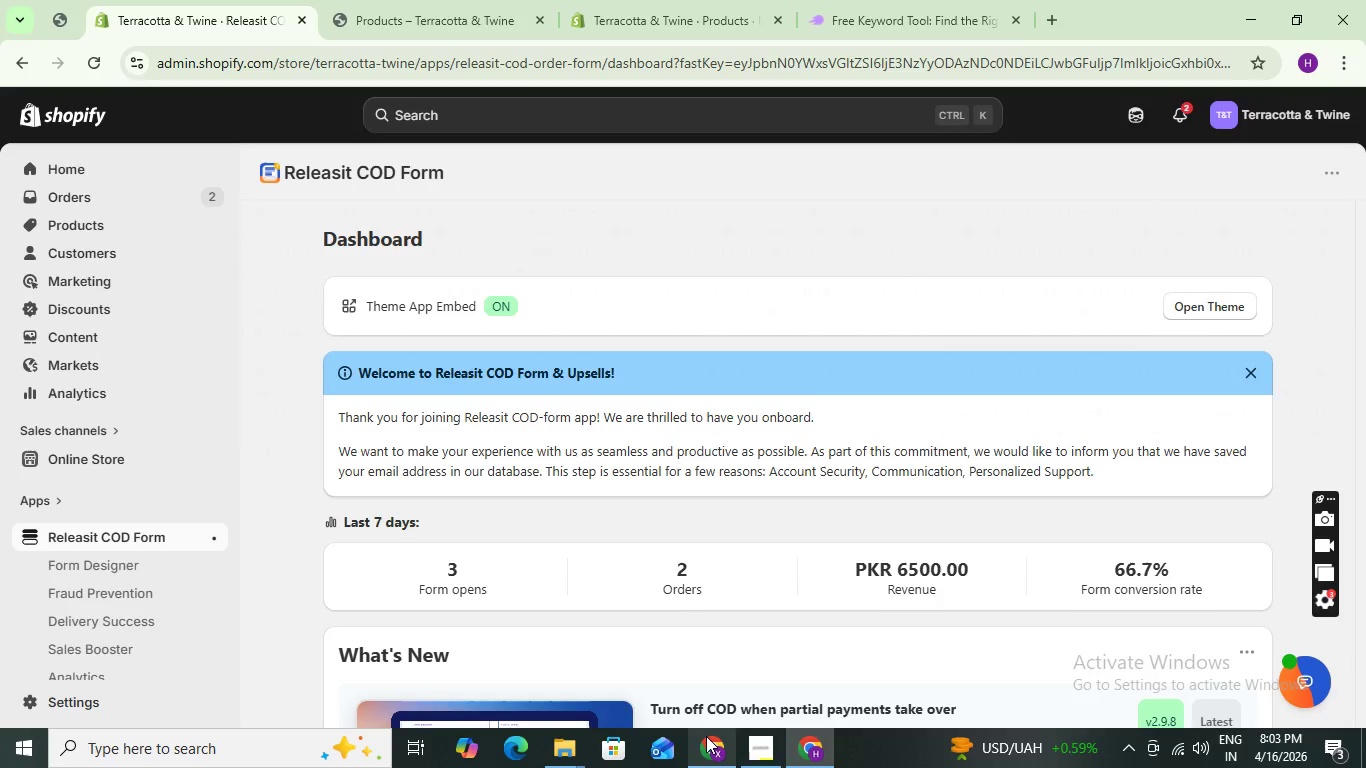 
left_click([707, 736])
 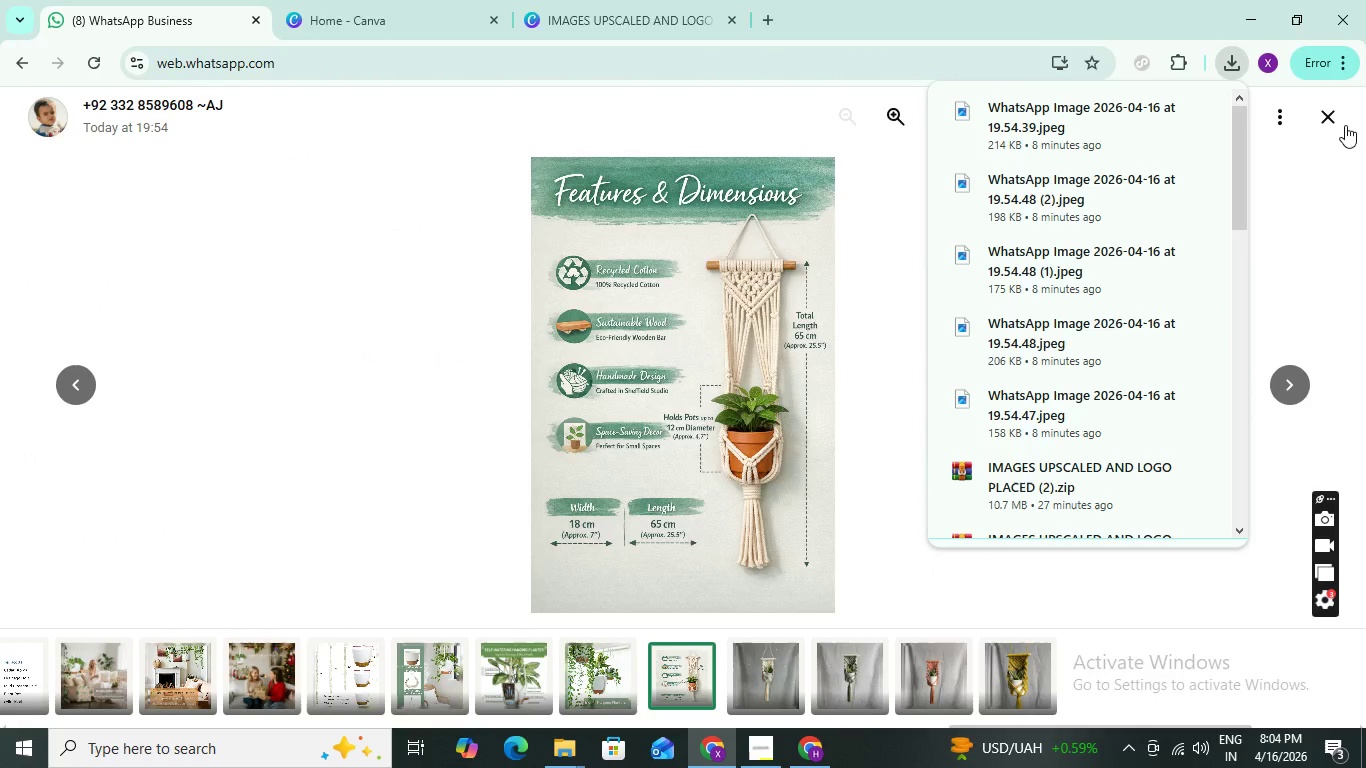 
left_click([1334, 125])
 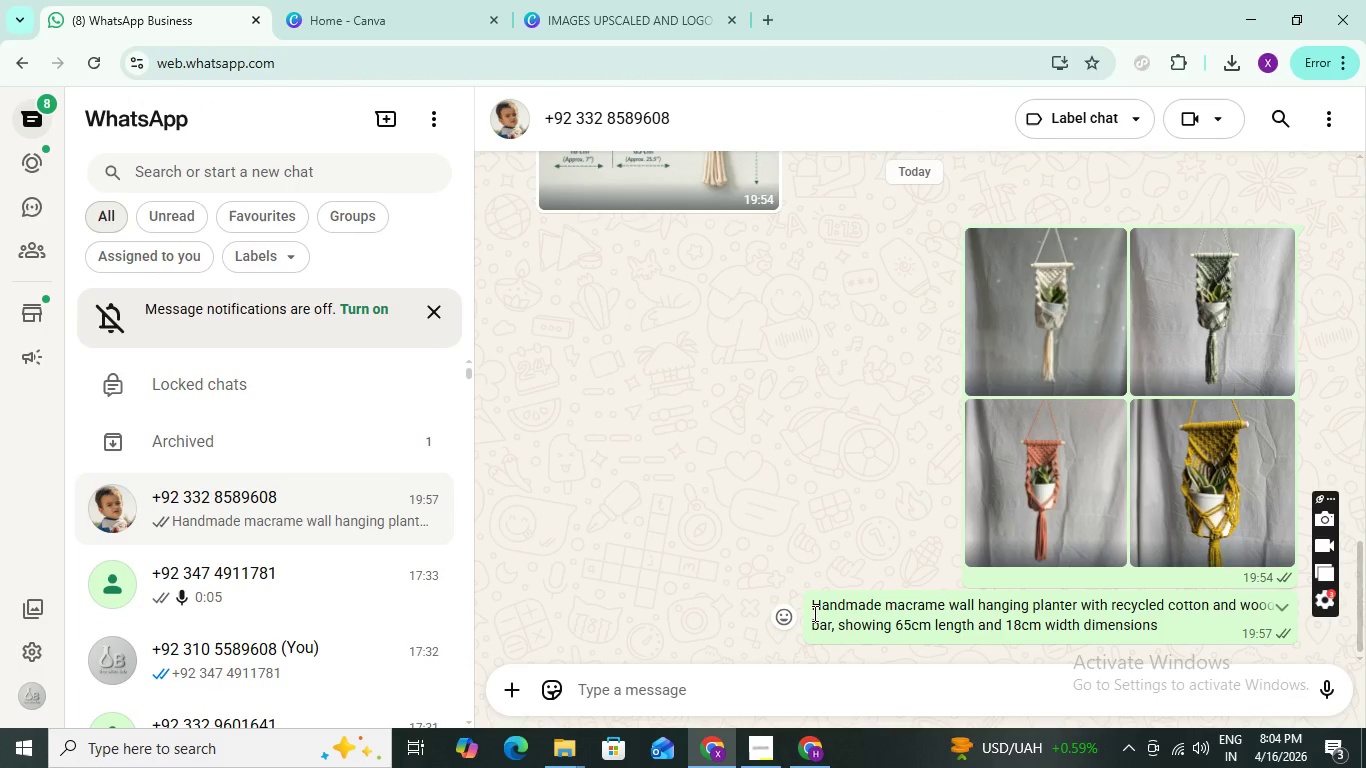 
left_click_drag(start_coordinate=[813, 613], to_coordinate=[1170, 639])
 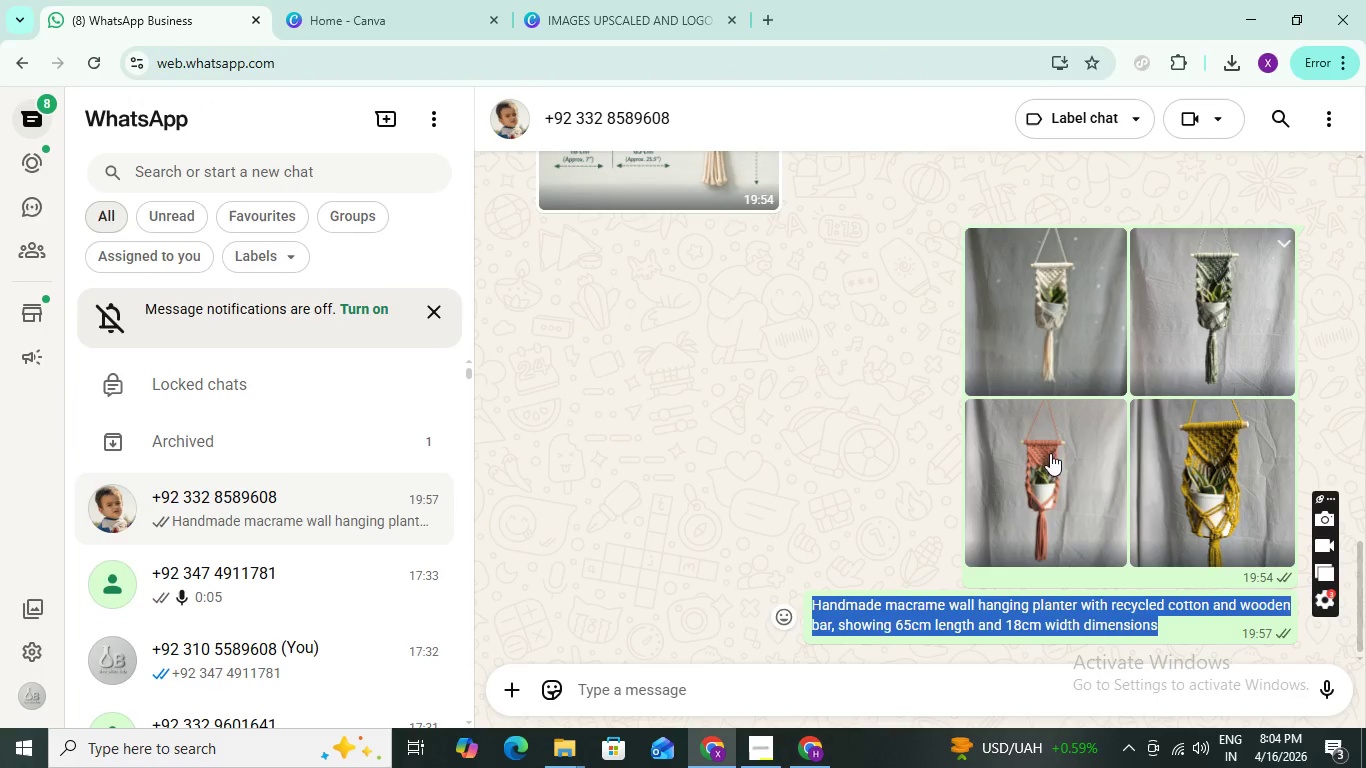 
key(Control+C)
 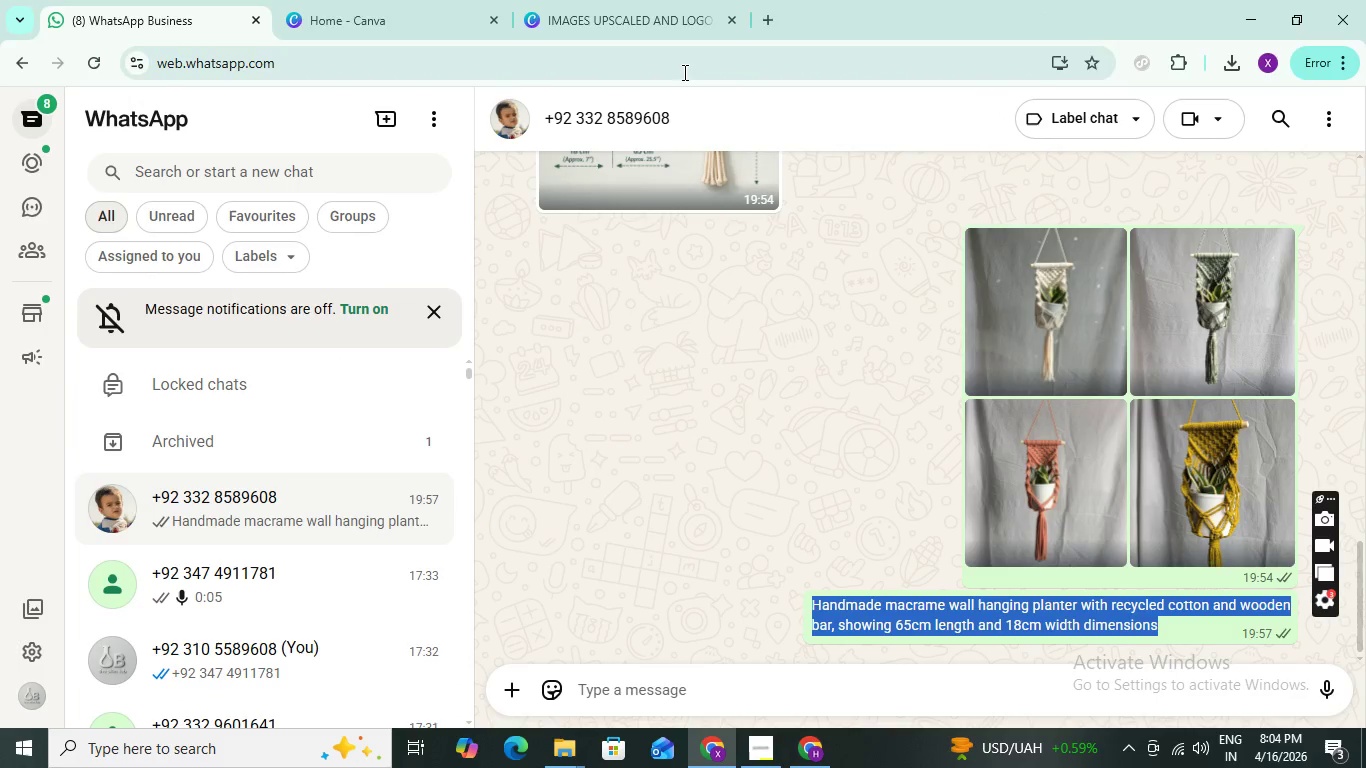 
key(Control+C)
 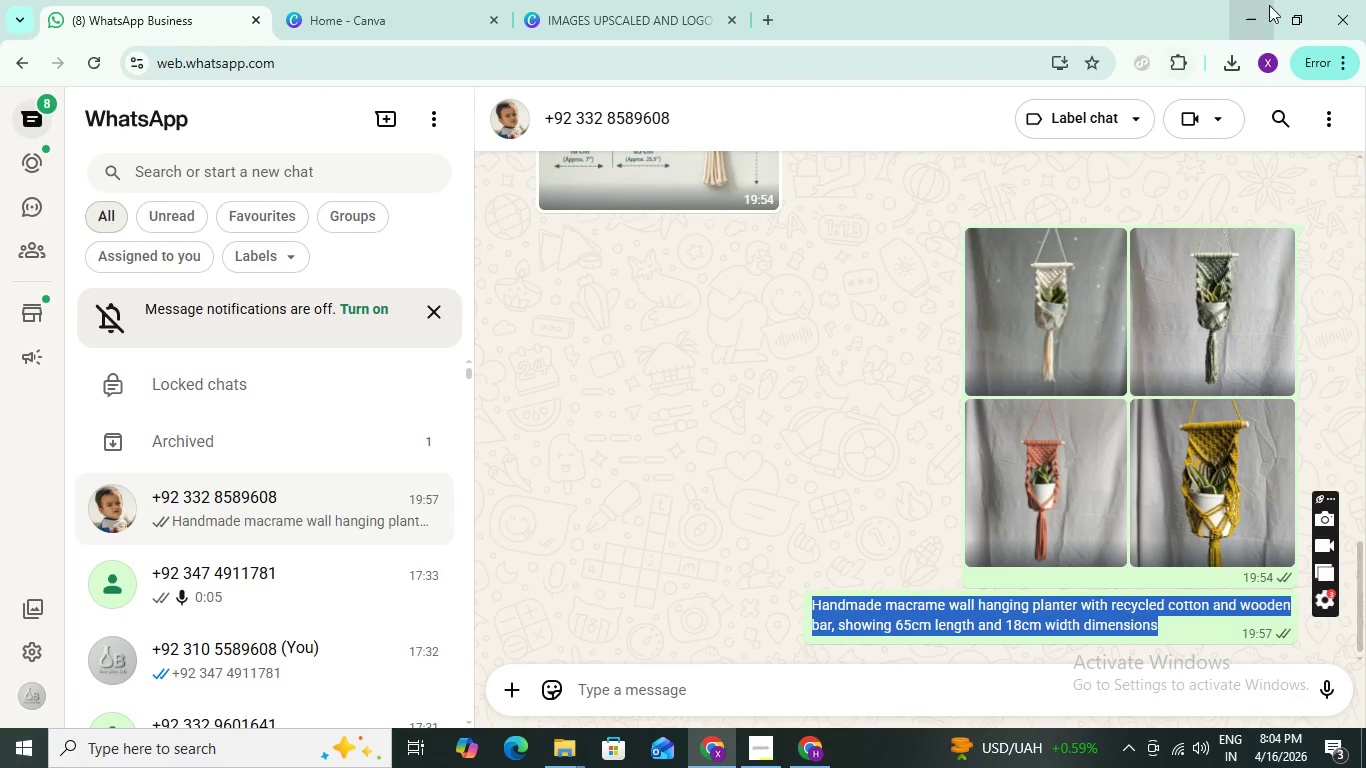 
left_click([1269, 5])
 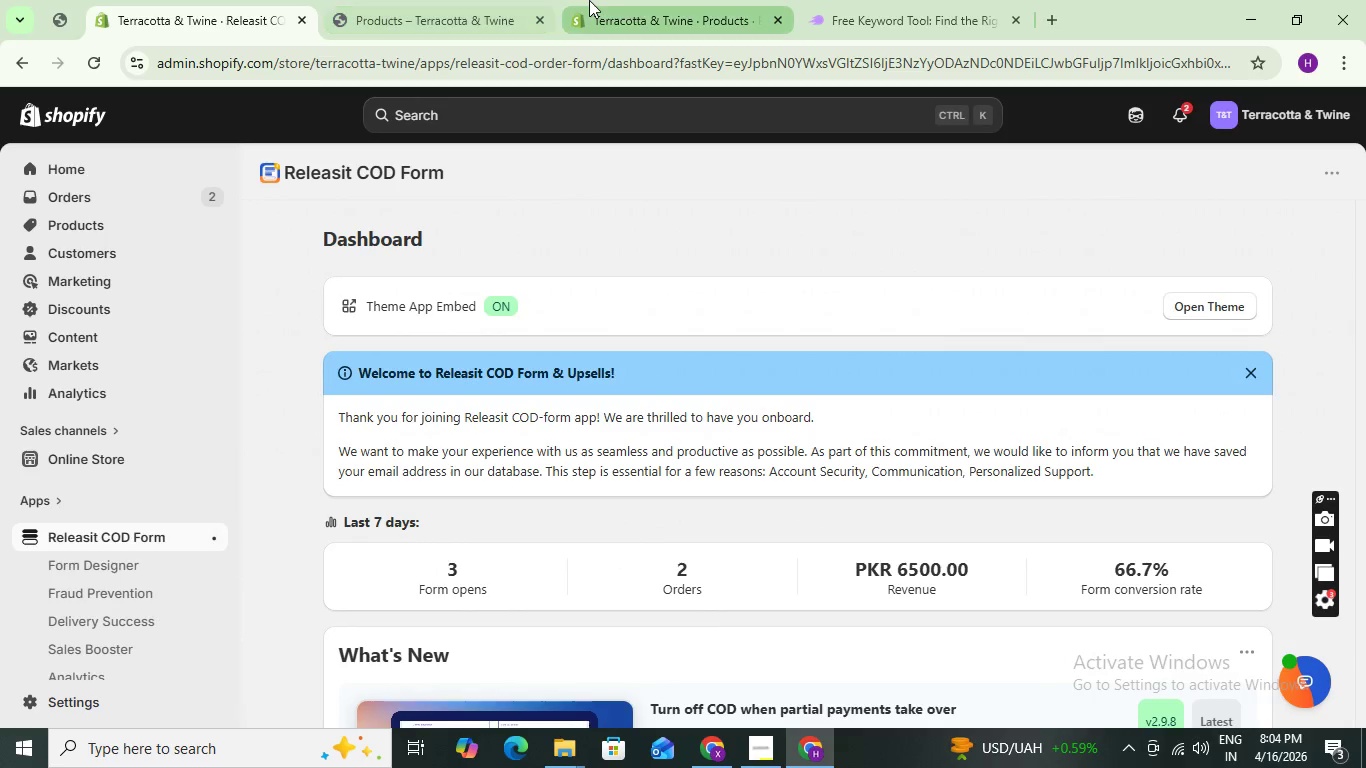 
left_click([592, 1])
 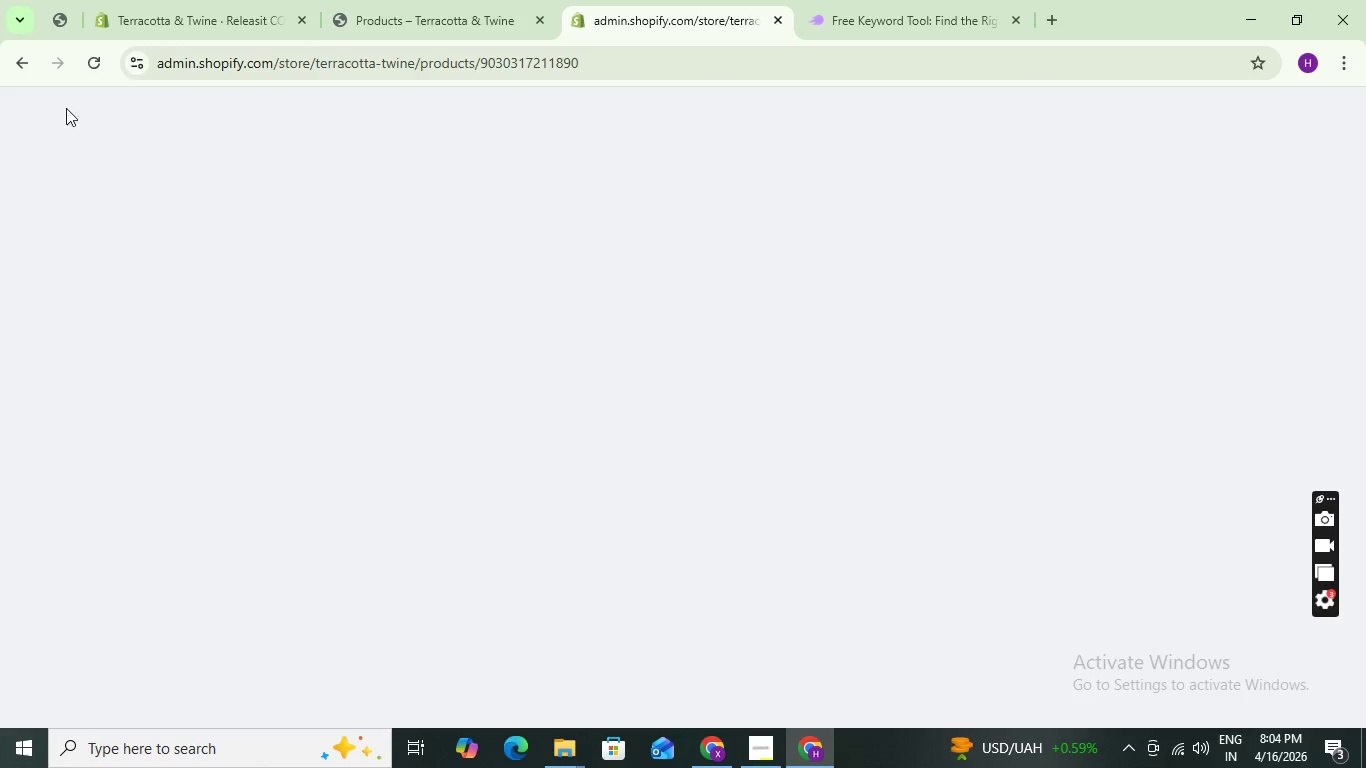 
mouse_move([102, 146])
 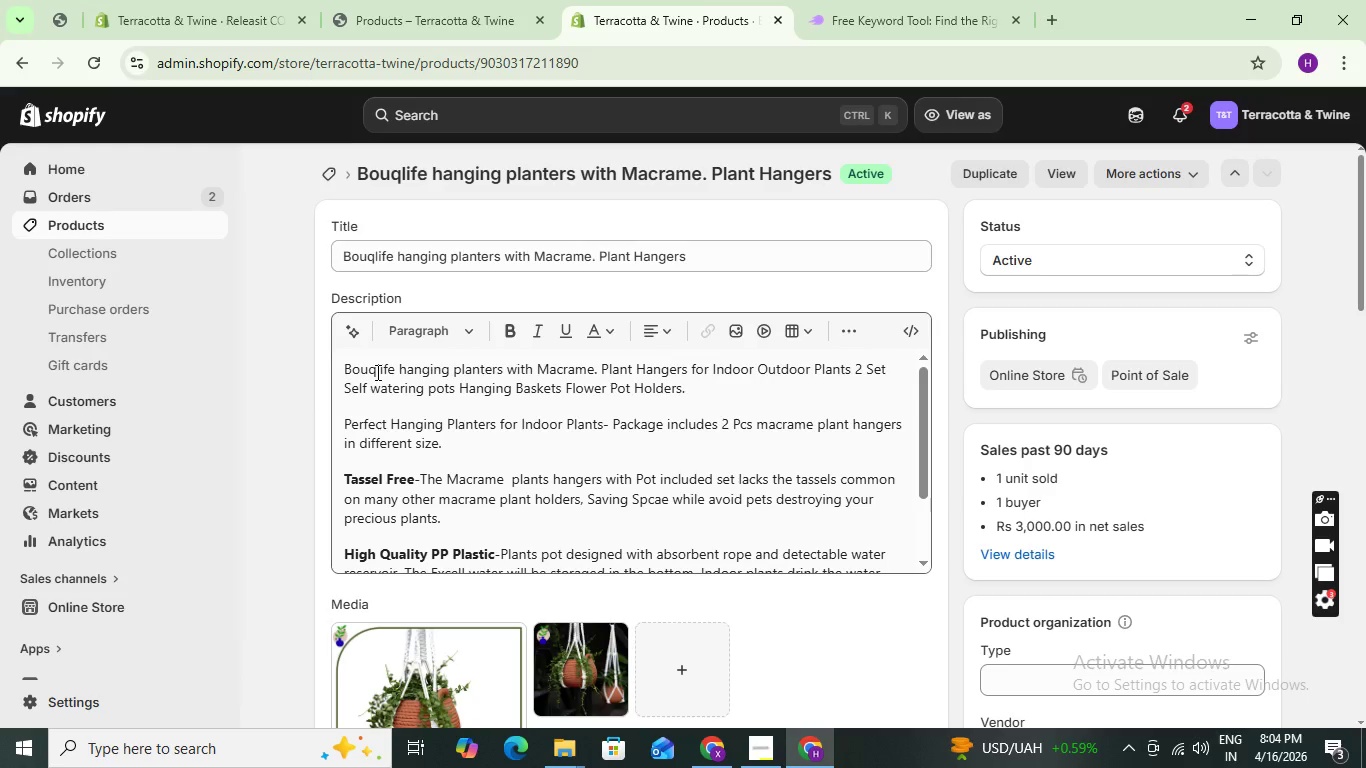 
wait(29.91)
 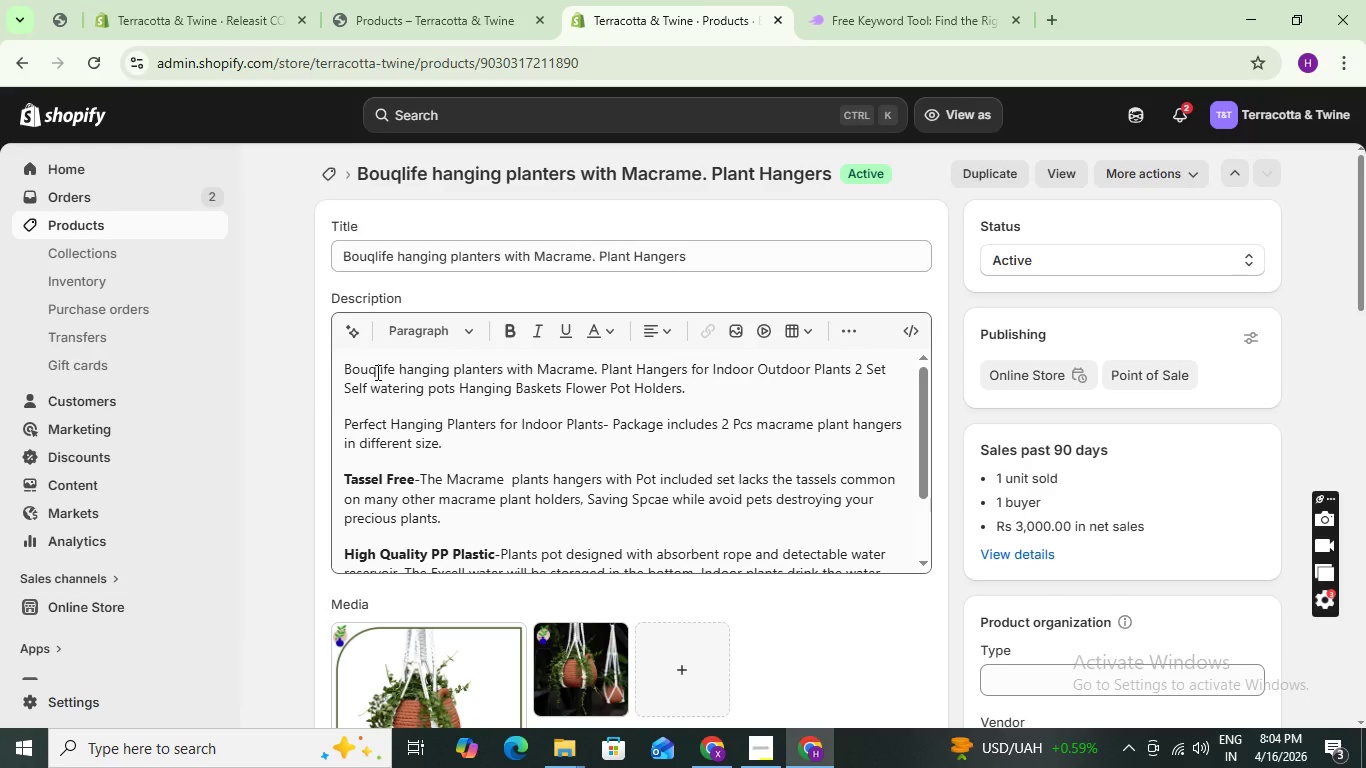 
scroll: coordinate [524, 602], scroll_direction: down, amount: 5.0
 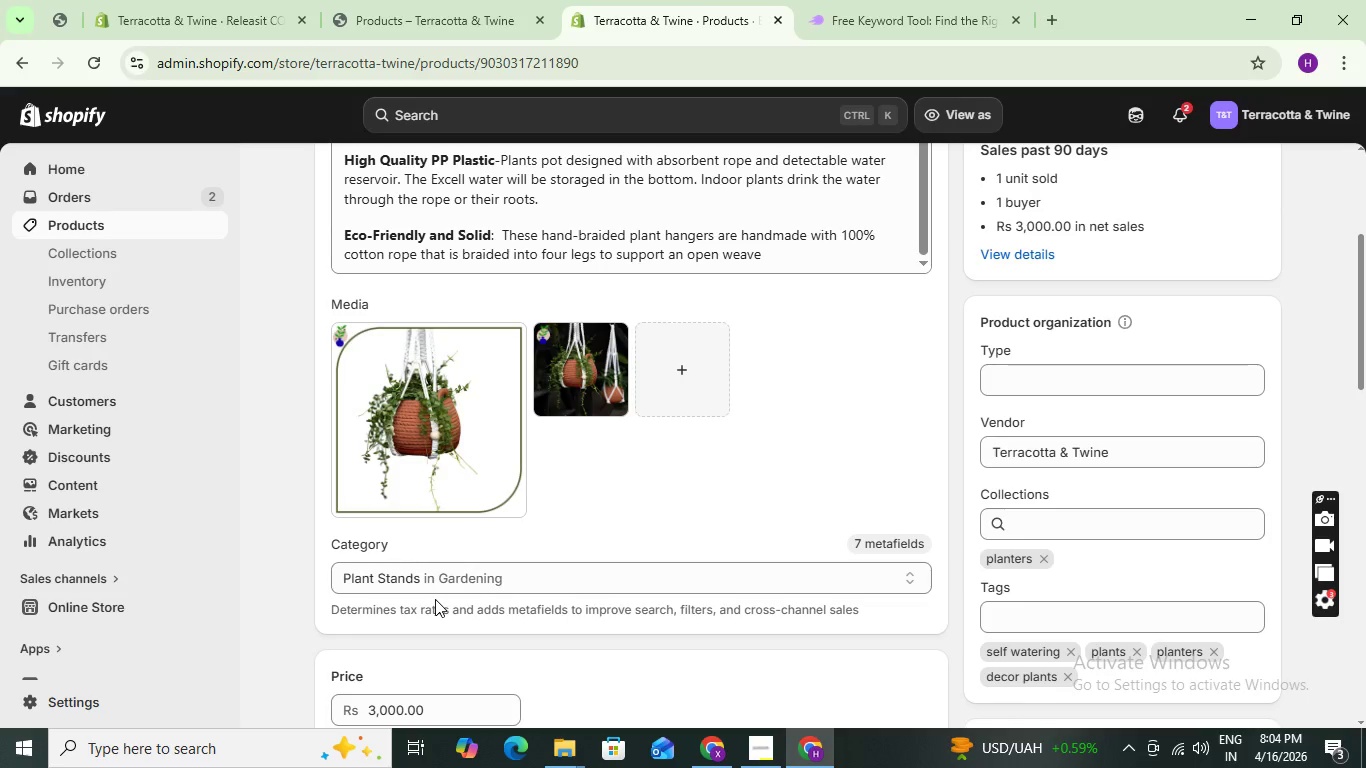 
wait(8.71)
 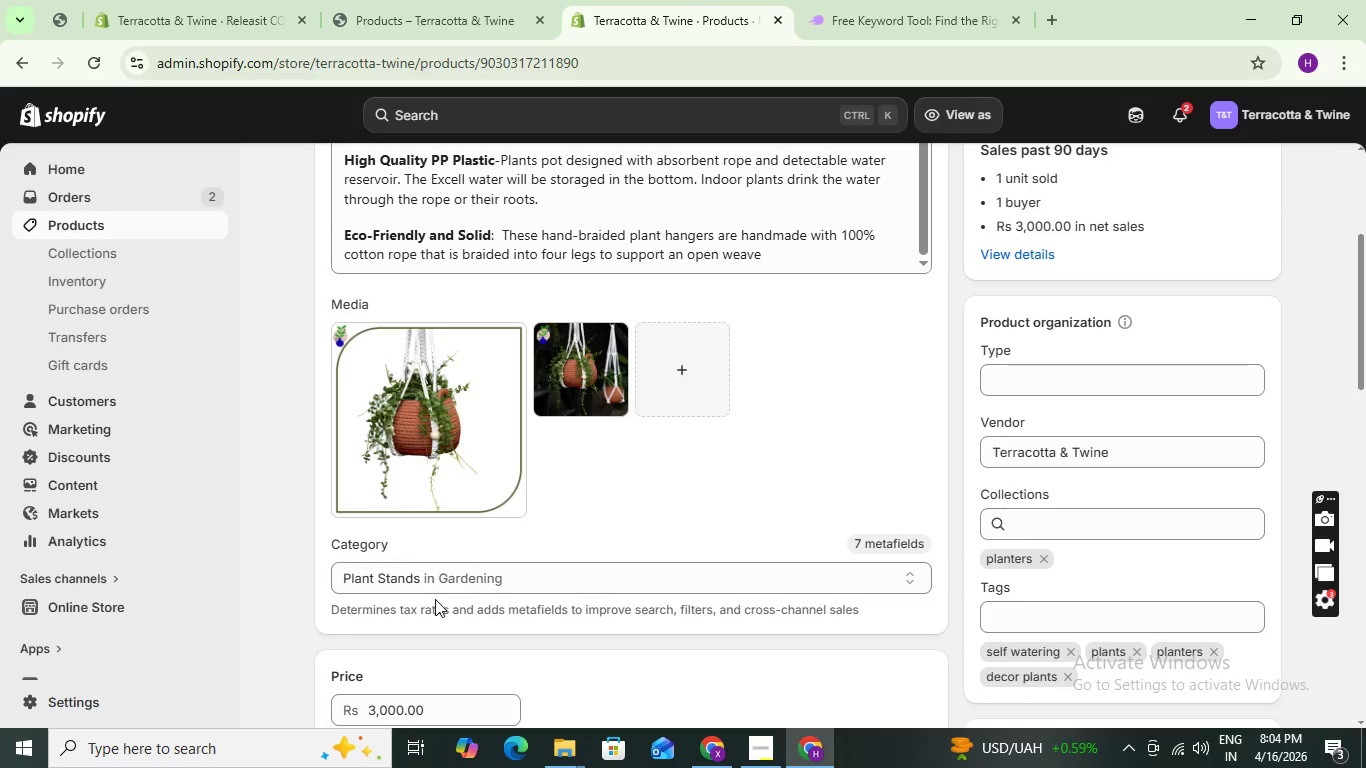 
left_click([104, 482])
 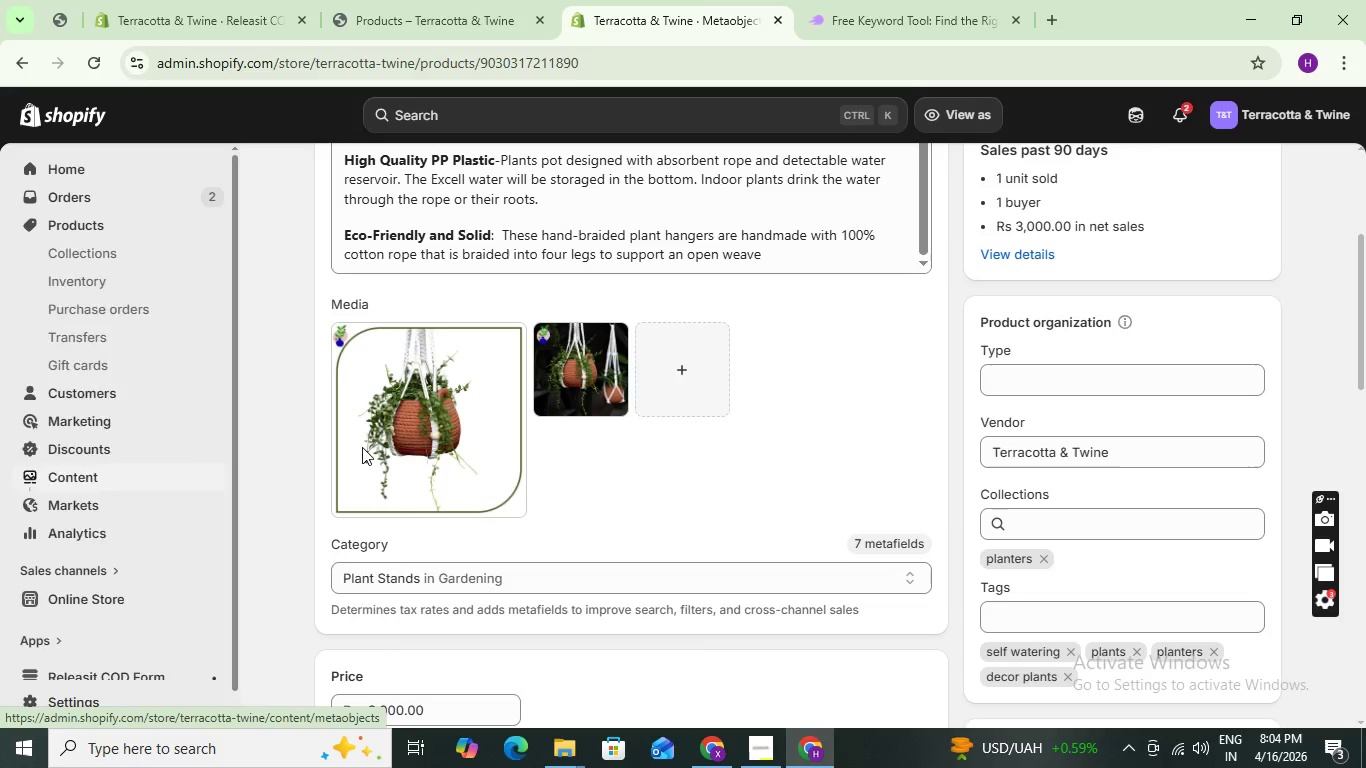 
mouse_move([338, 397])
 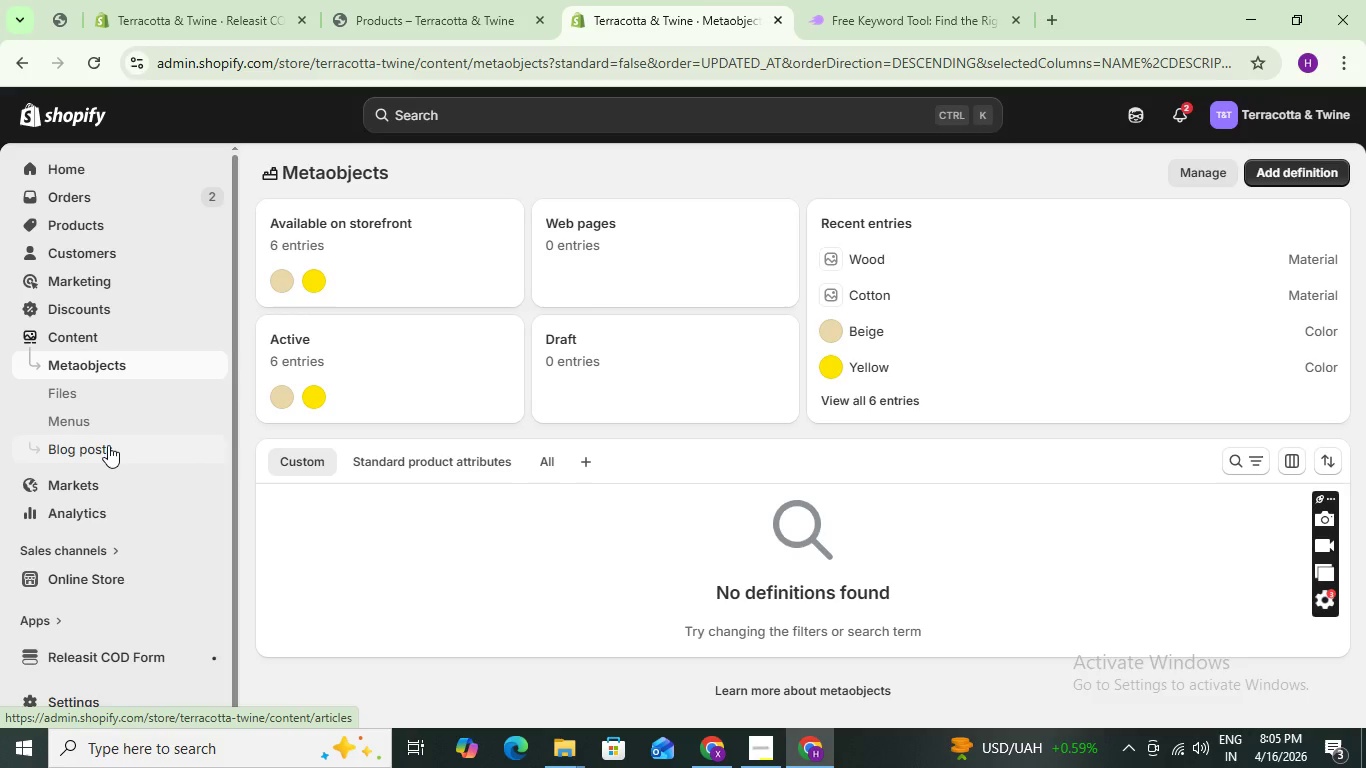 
wait(11.32)
 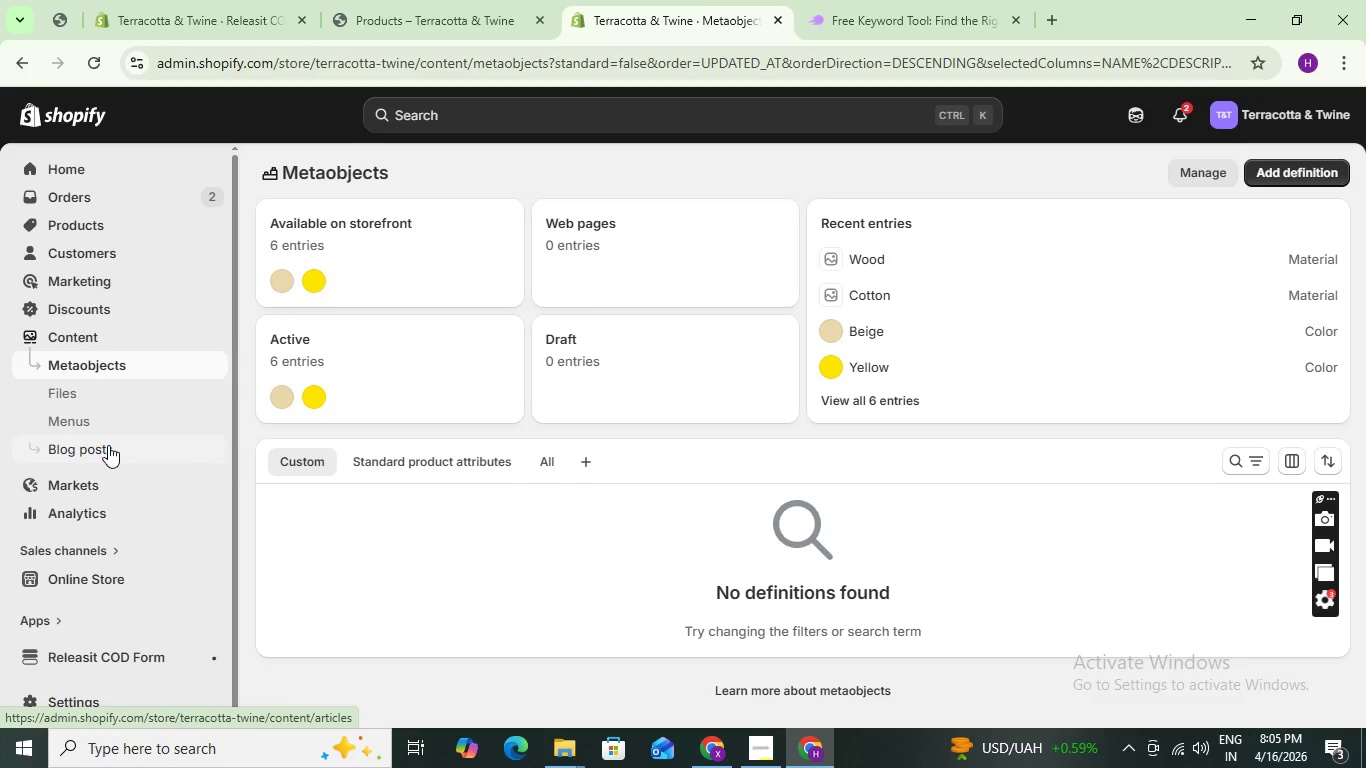 
left_click([106, 405])
 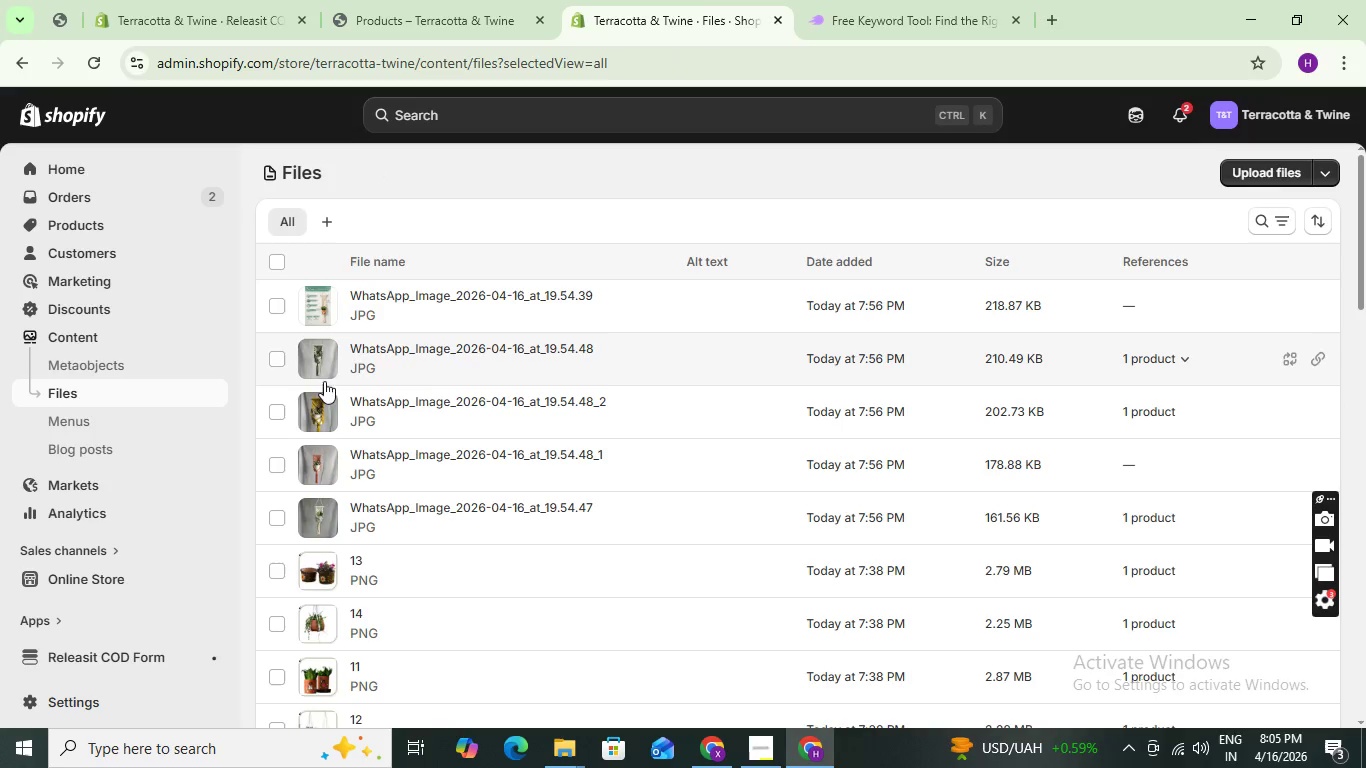 
wait(8.76)
 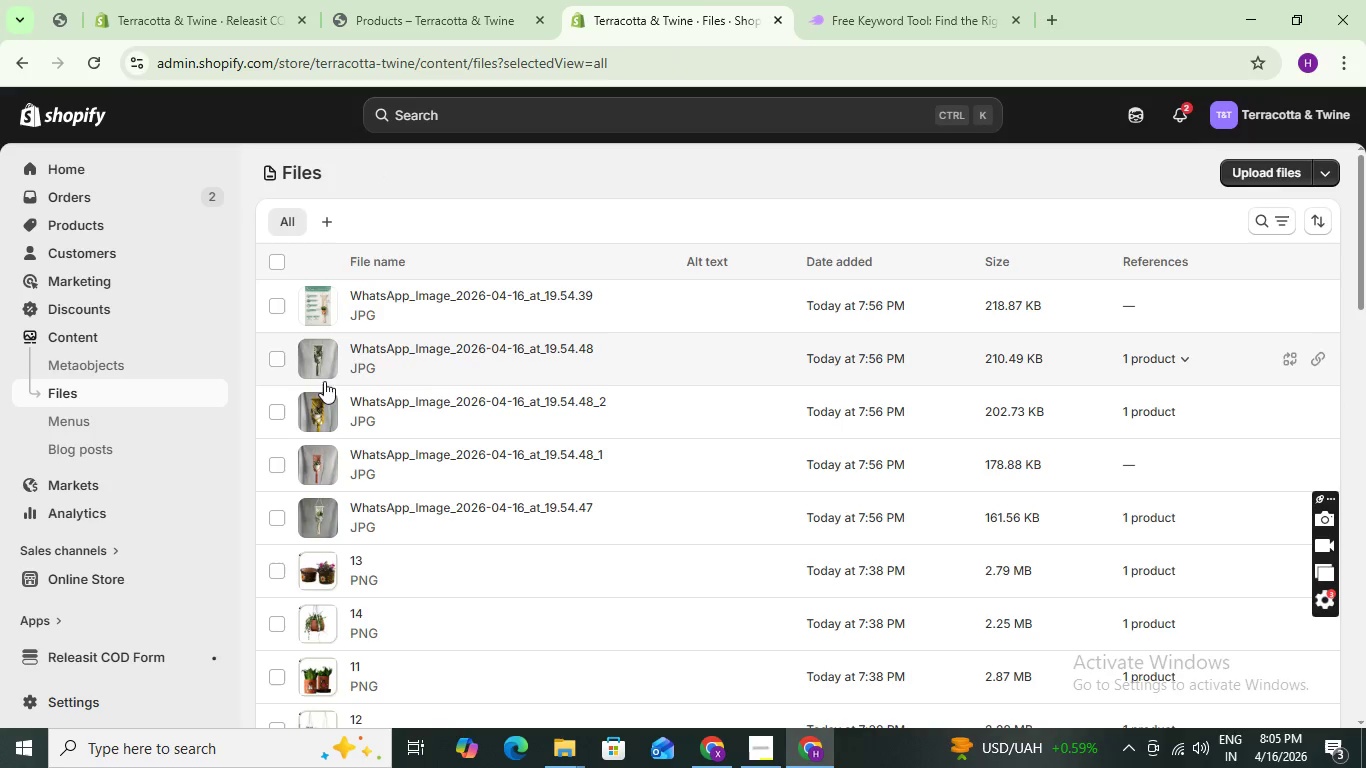 
left_click_drag(start_coordinate=[271, 304], to_coordinate=[276, 303])
 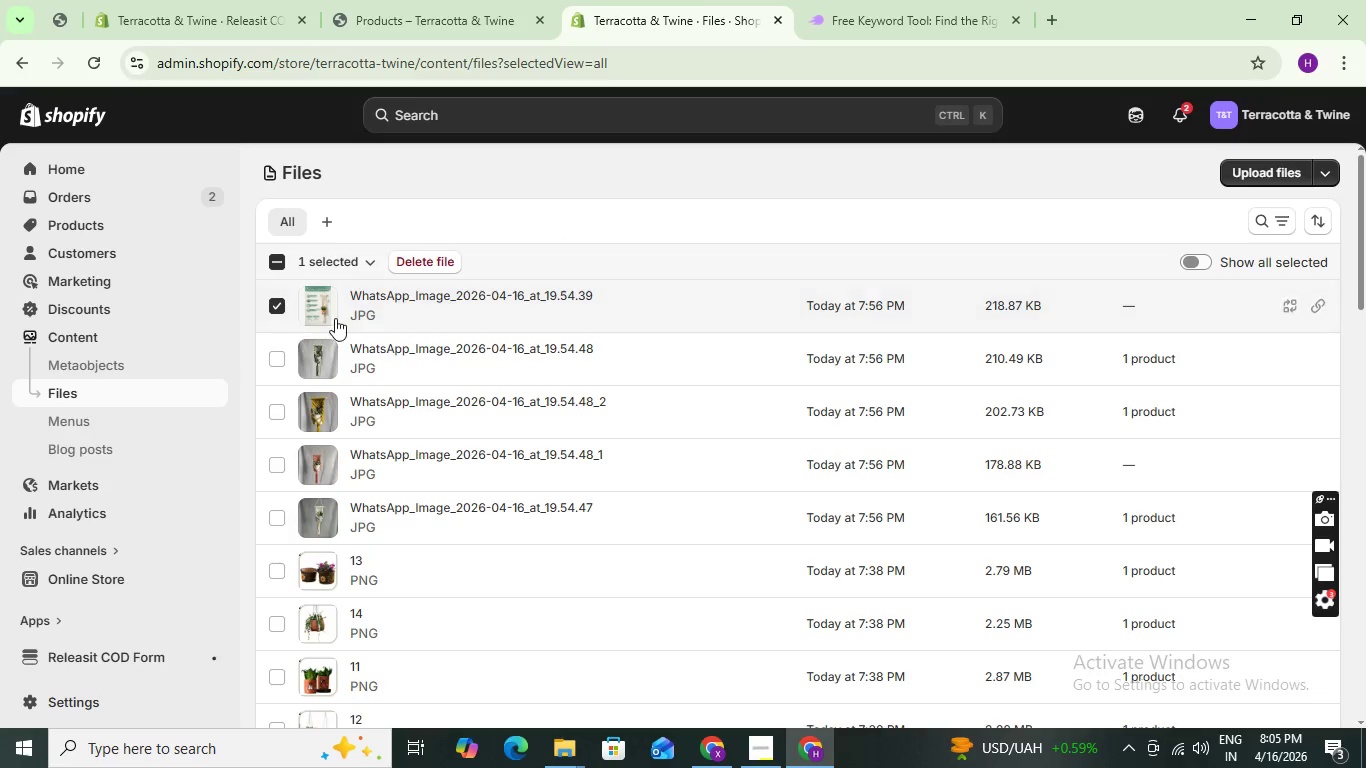 
left_click([426, 298])
 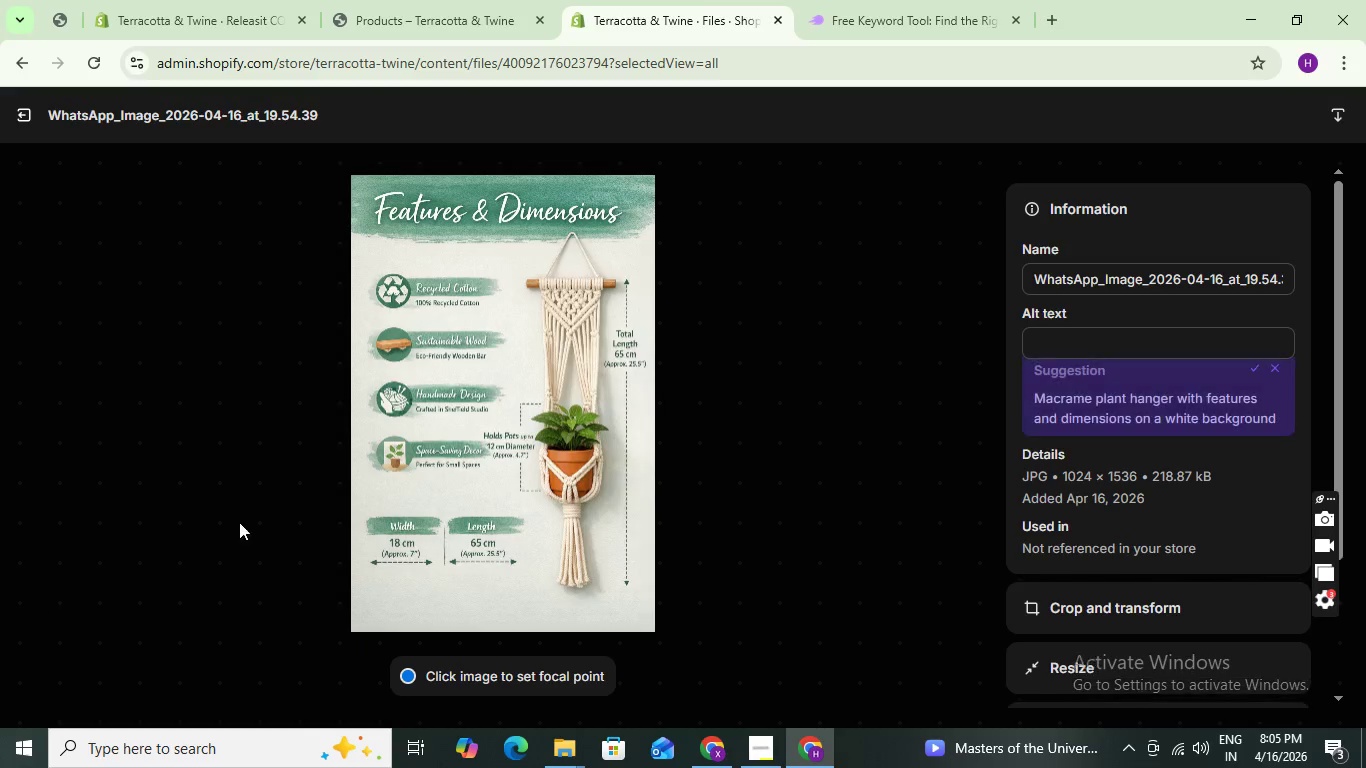 
wait(5.91)
 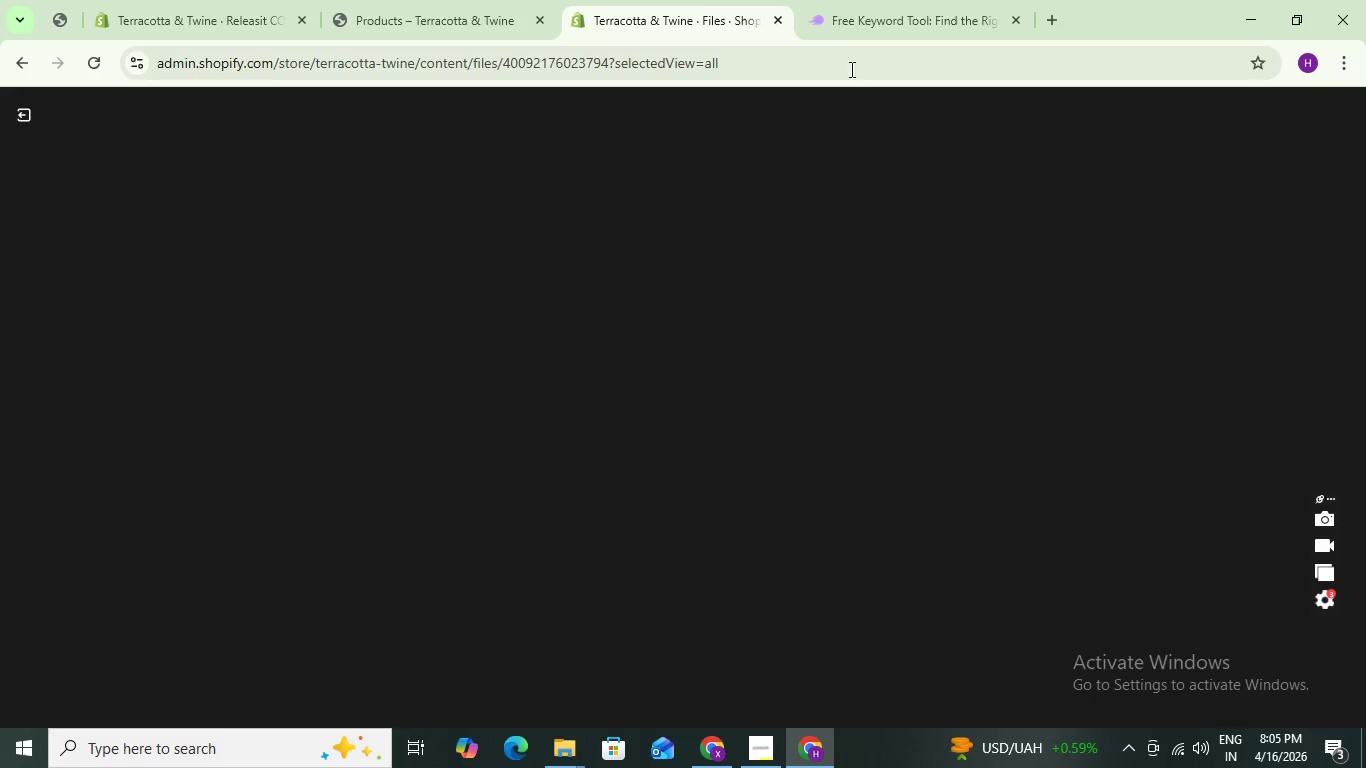 
left_click_drag(start_coordinate=[241, 118], to_coordinate=[249, 120])
 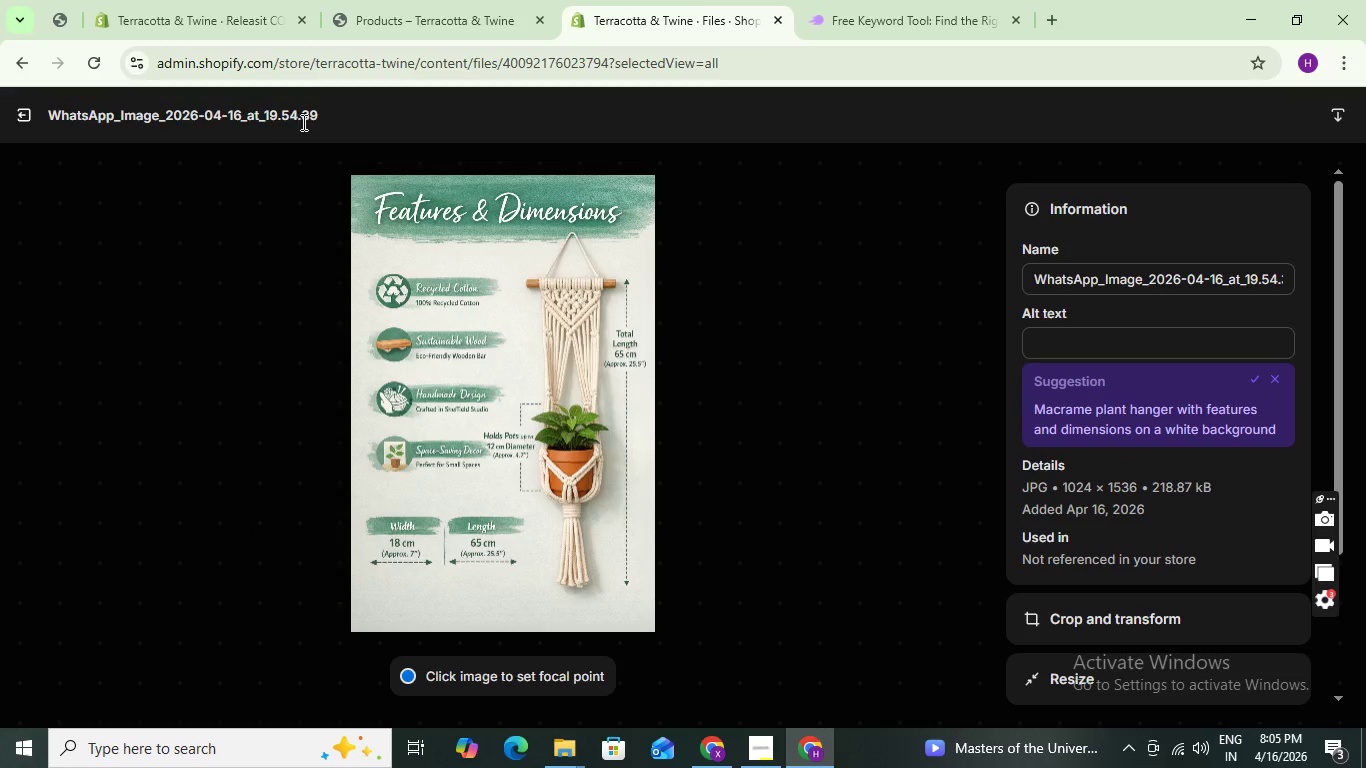 
left_click_drag(start_coordinate=[303, 122], to_coordinate=[309, 122])
 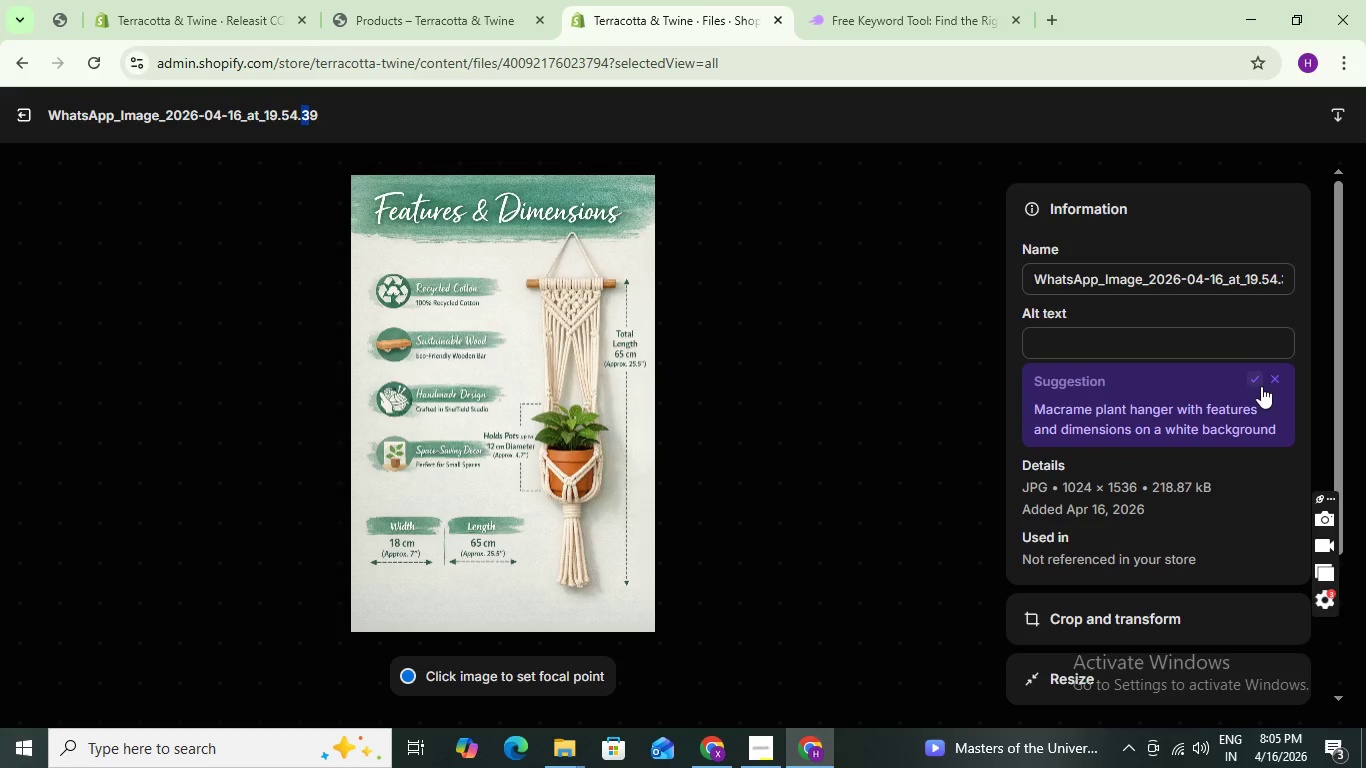 
scroll: coordinate [1194, 523], scroll_direction: down, amount: 5.0
 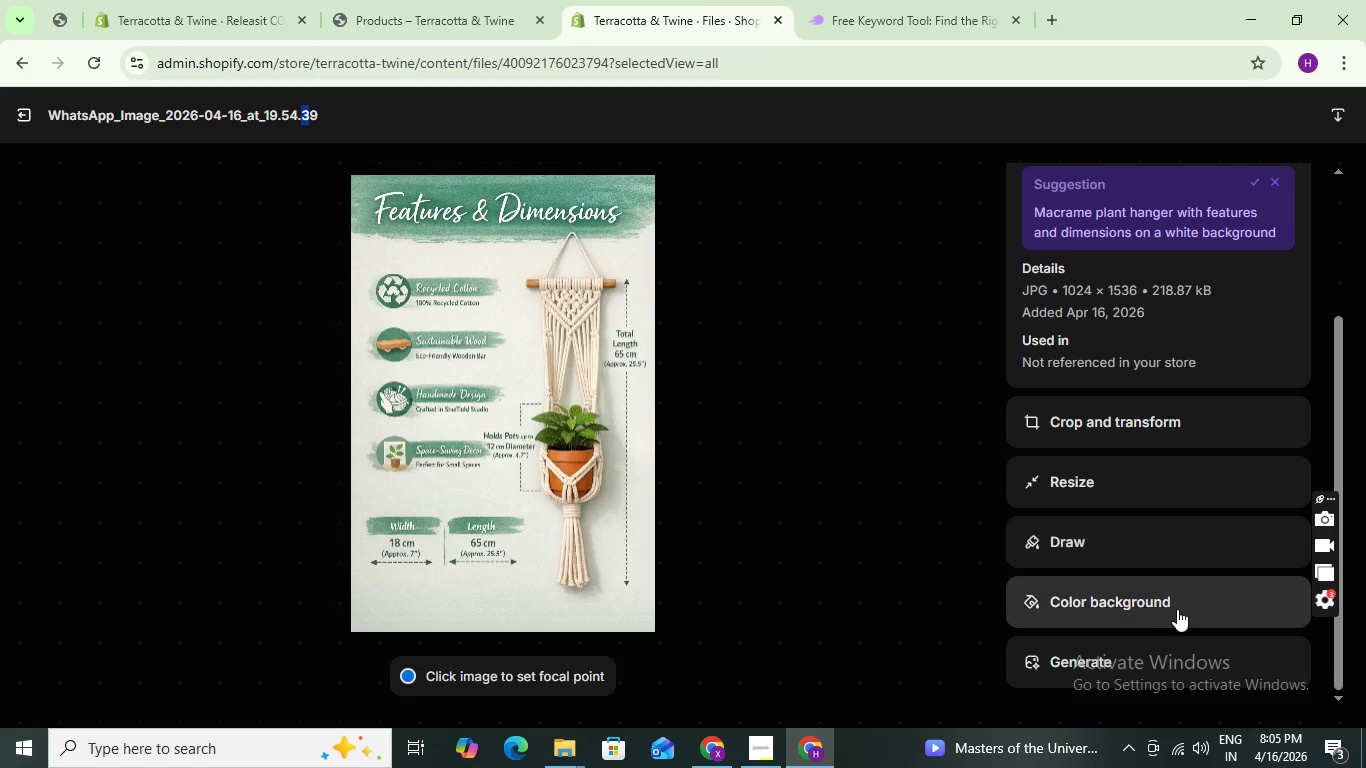 
wait(21.2)
 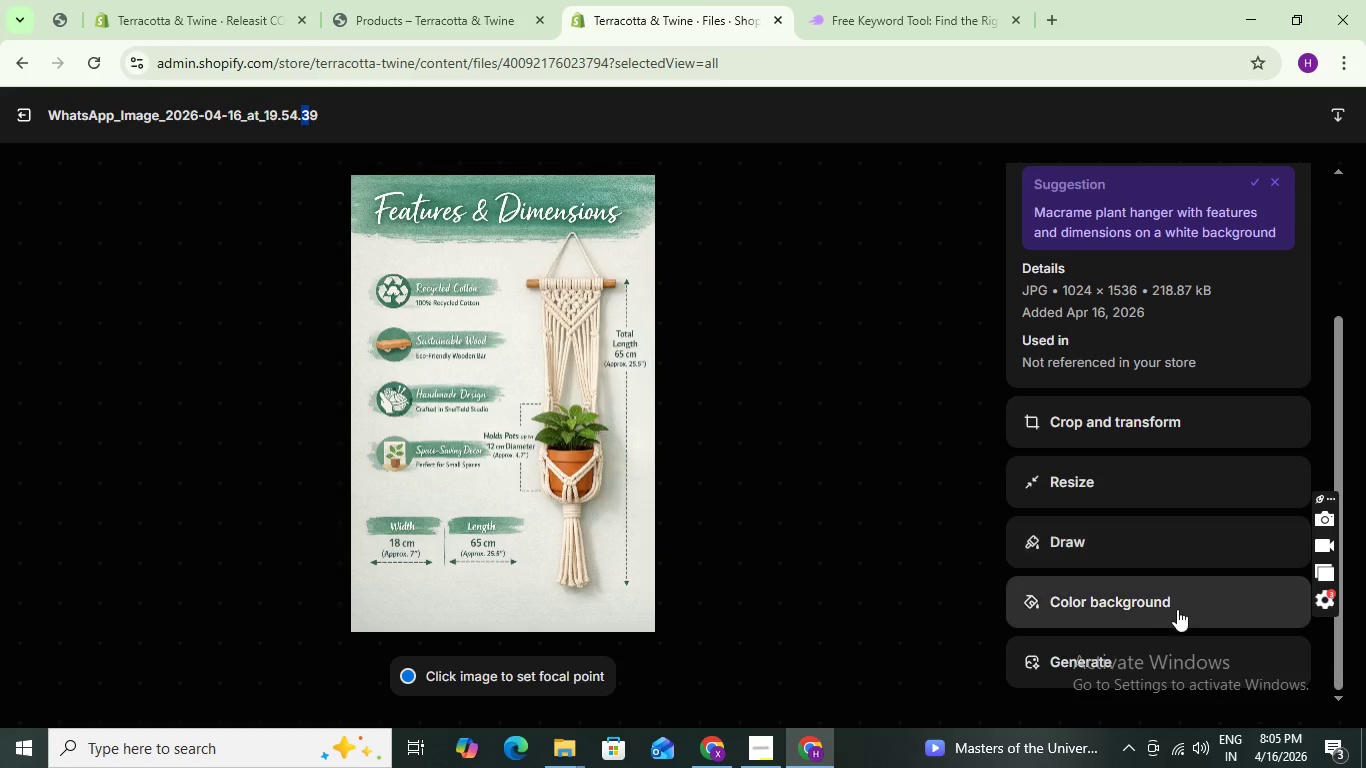 
scroll: coordinate [652, 404], scroll_direction: down, amount: 5.0
 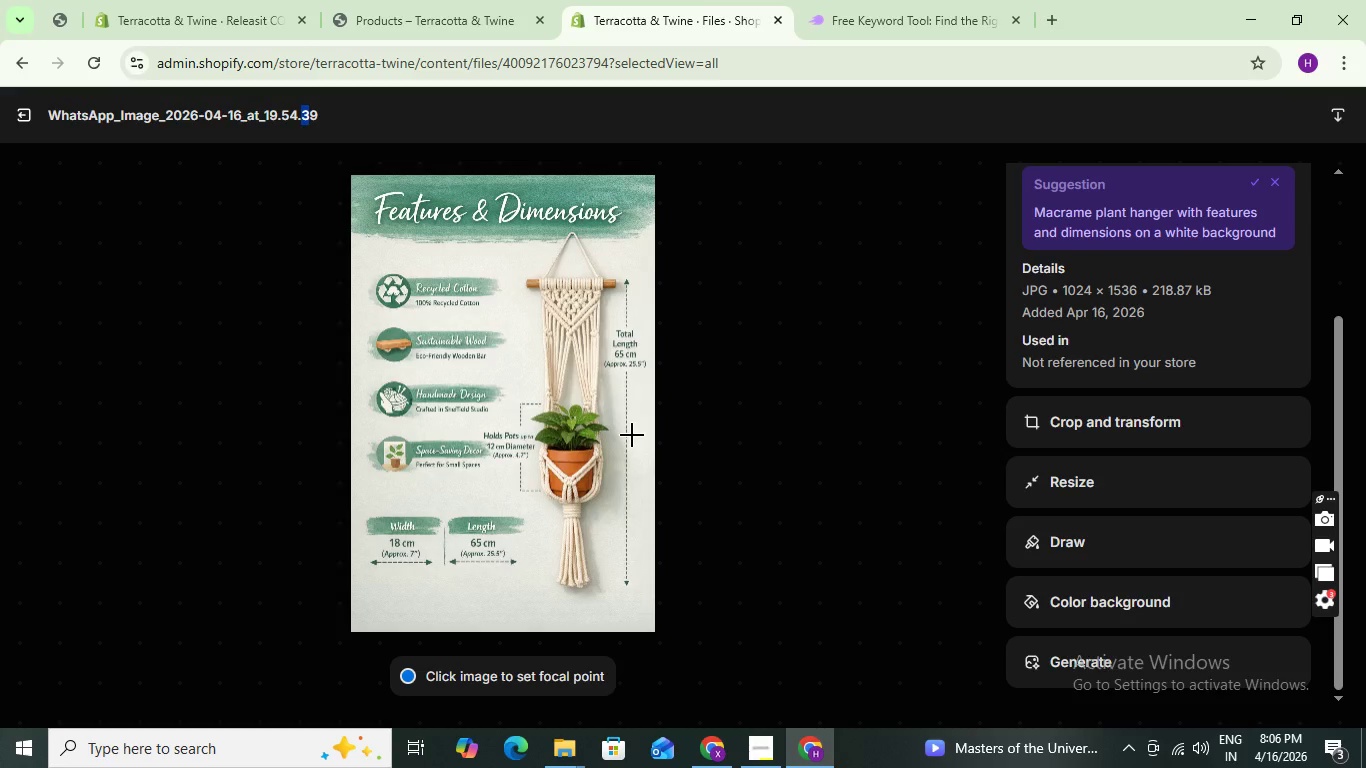 
scroll: coordinate [632, 435], scroll_direction: up, amount: 4.0
 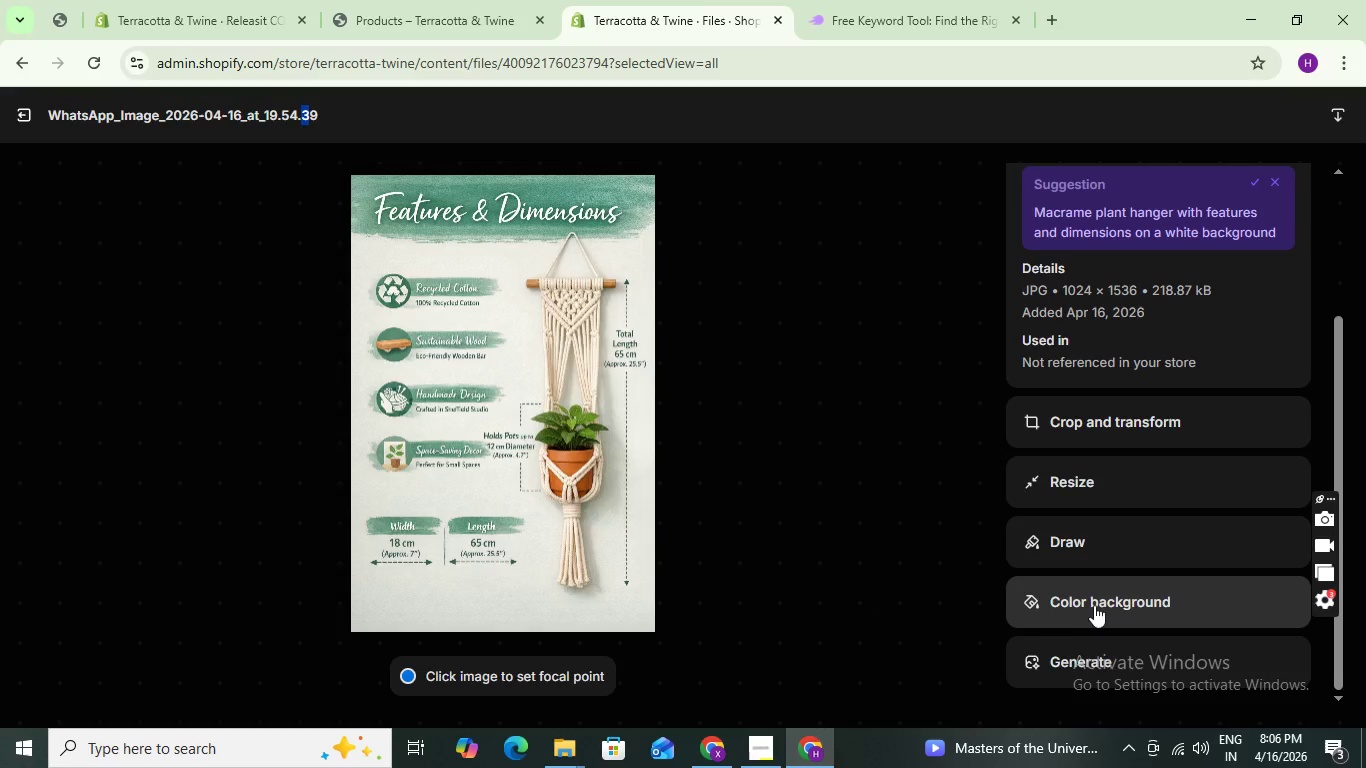 
left_click([1101, 597])
 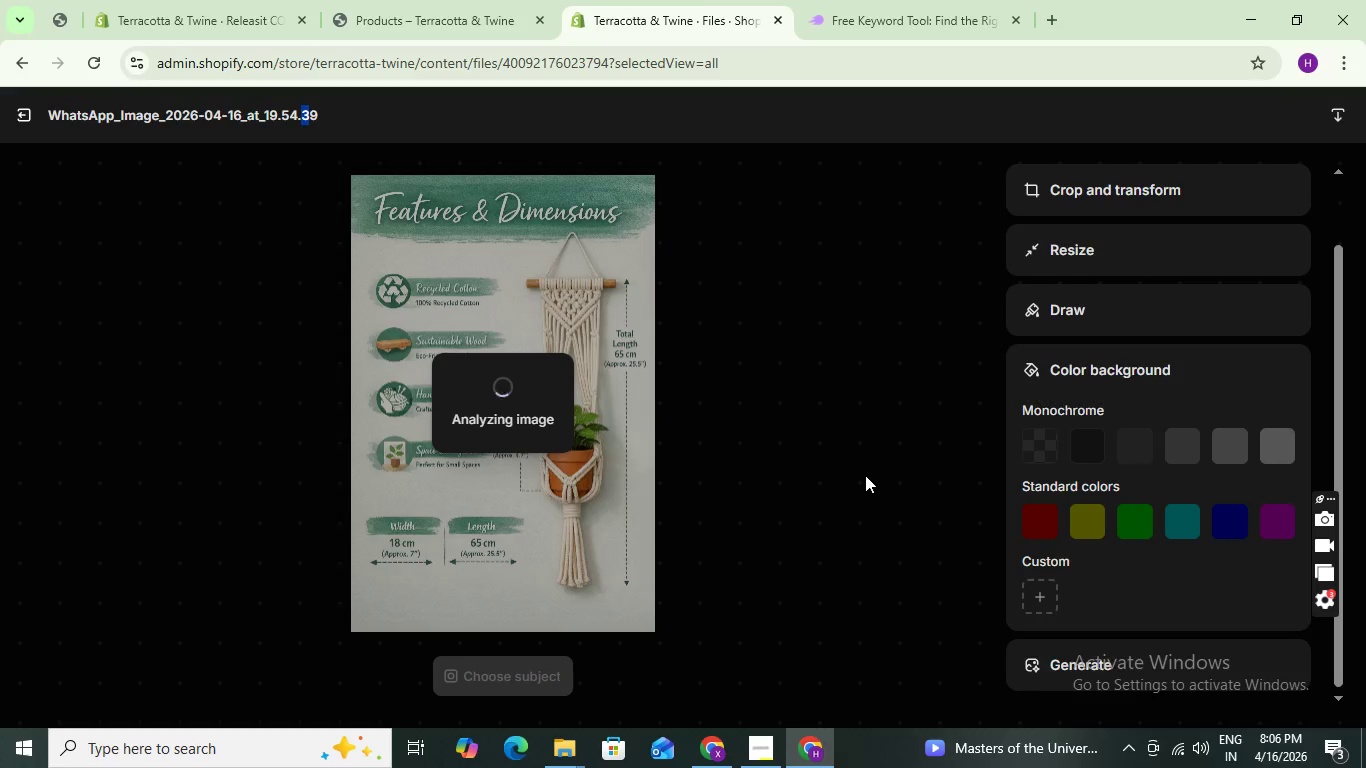 
wait(12.84)
 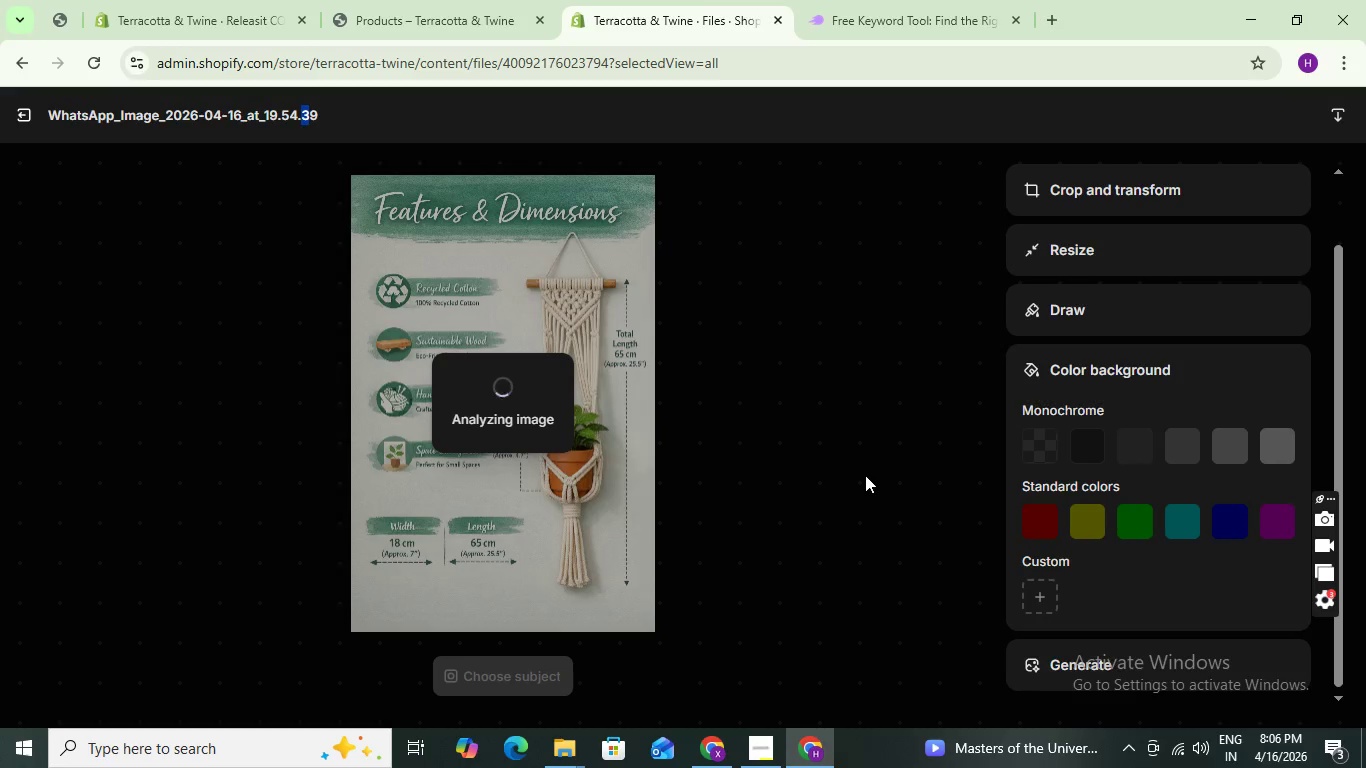 
scroll: coordinate [886, 509], scroll_direction: down, amount: 1.0
 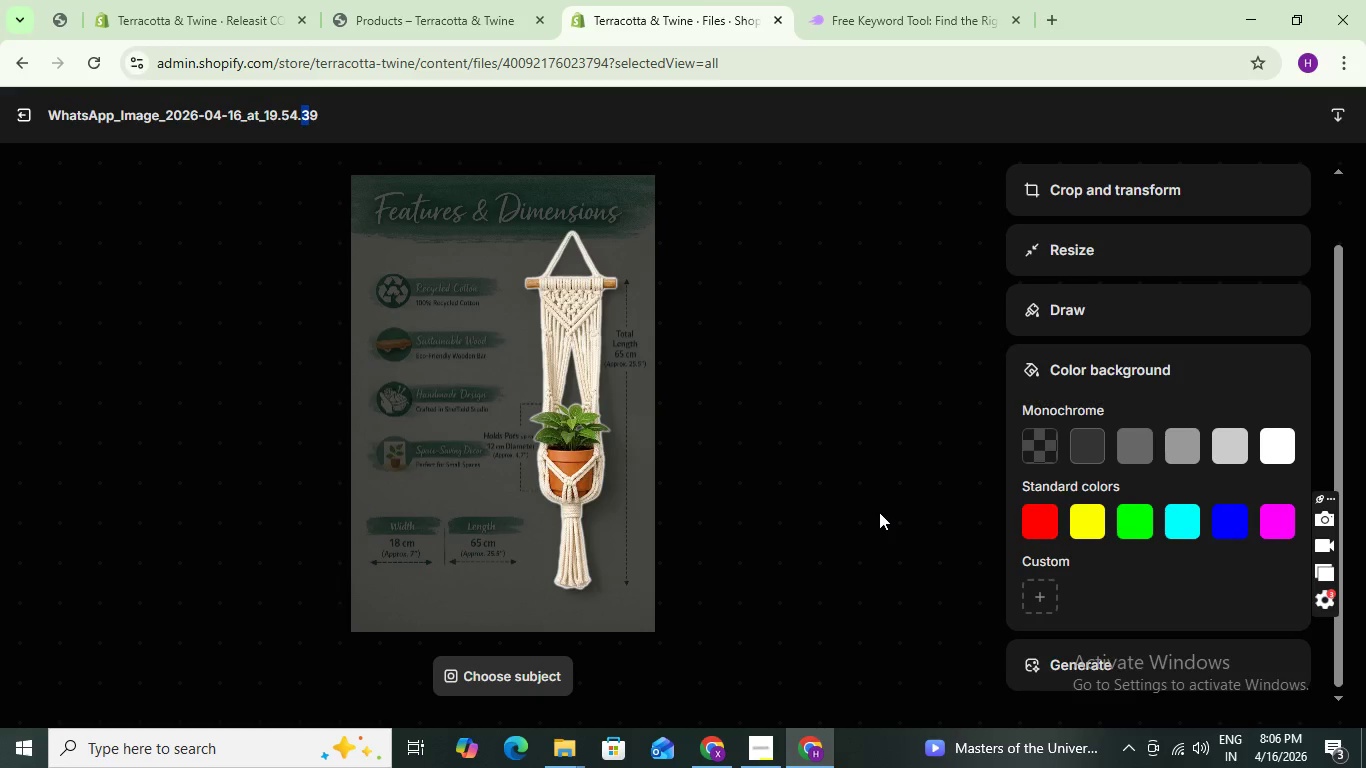 
scroll: coordinate [879, 512], scroll_direction: none, amount: 0.0
 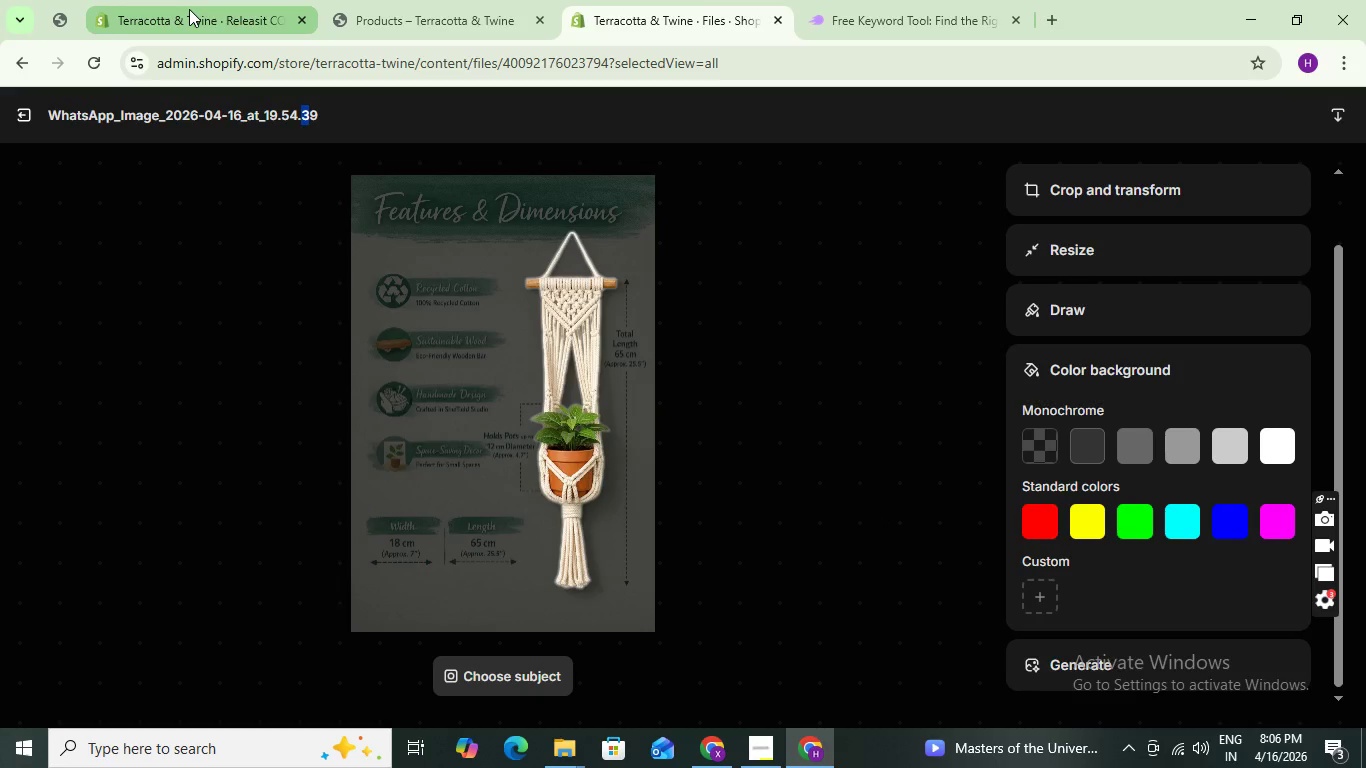 
left_click([189, 9])
 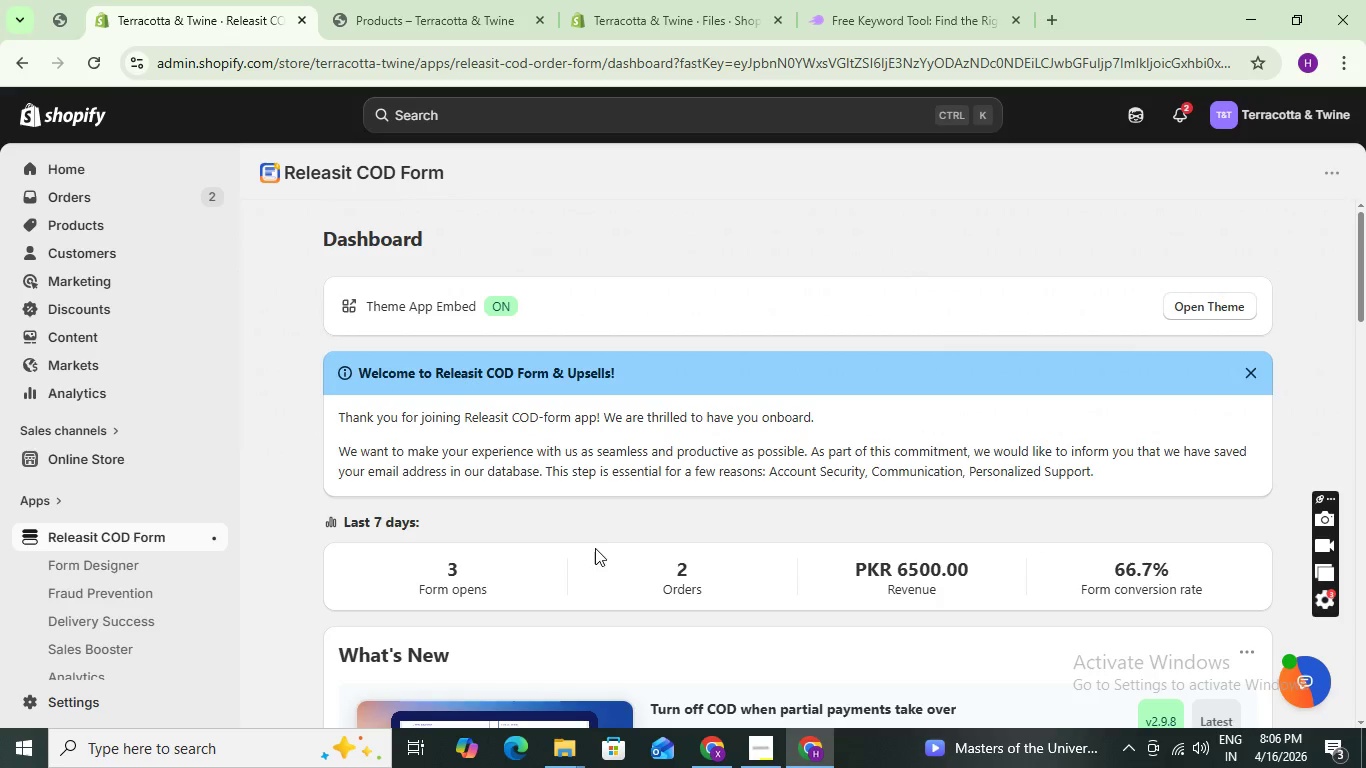 
scroll: coordinate [592, 531], scroll_direction: down, amount: 2.0
 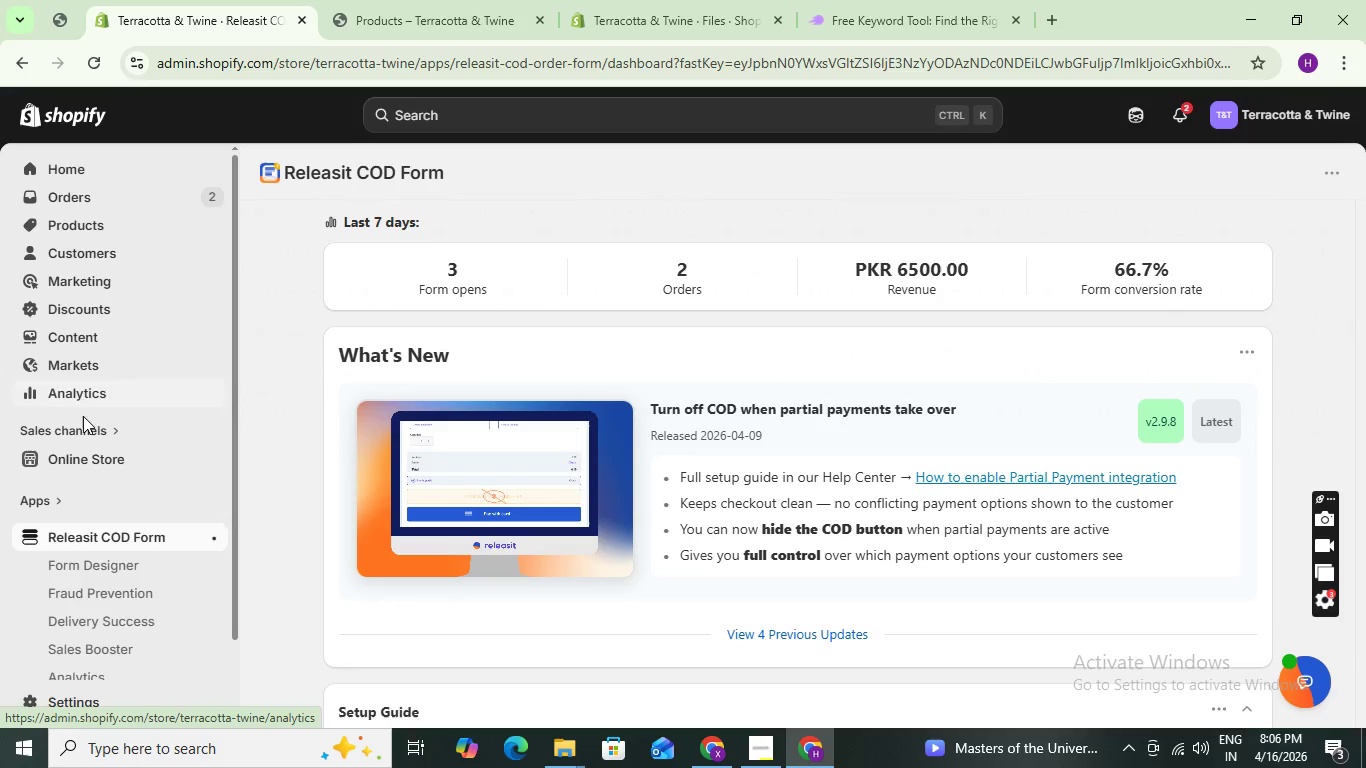 
wait(6.98)
 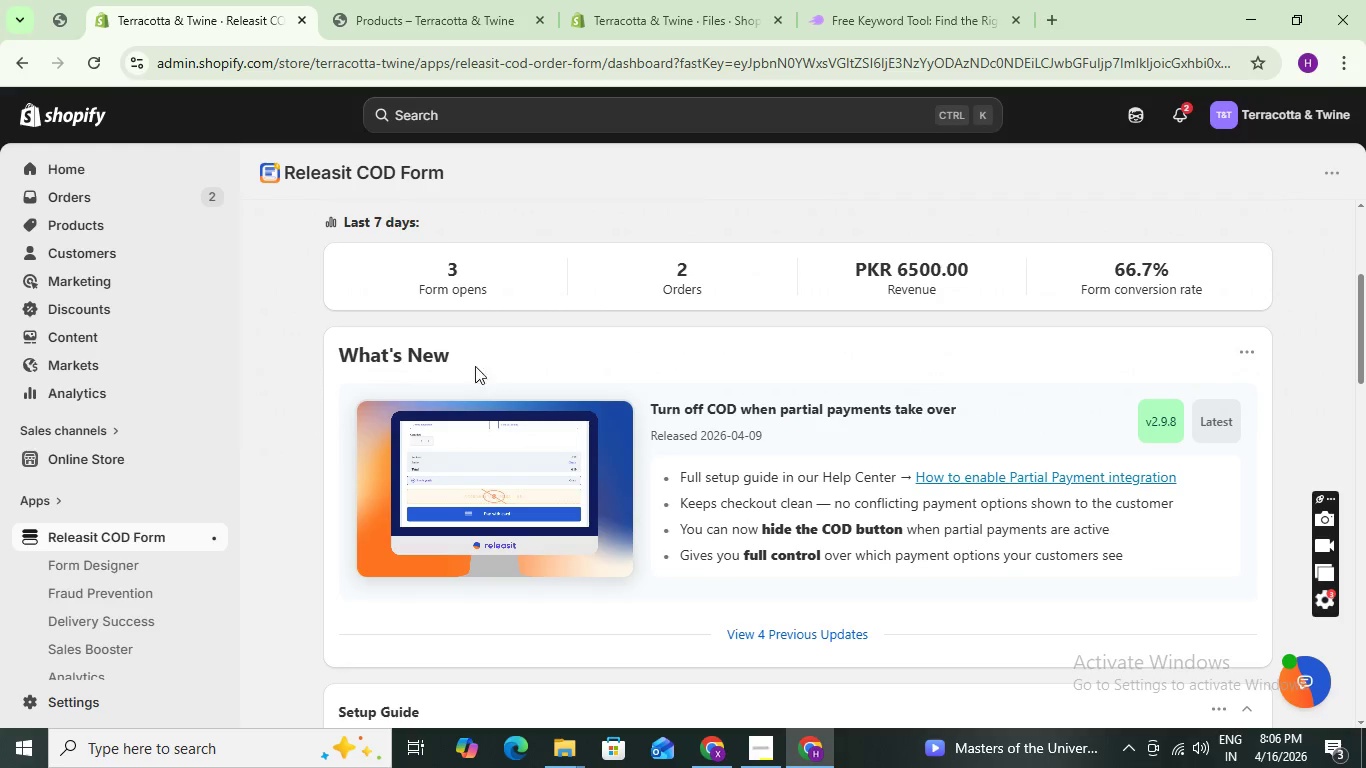 
left_click([632, 4])
 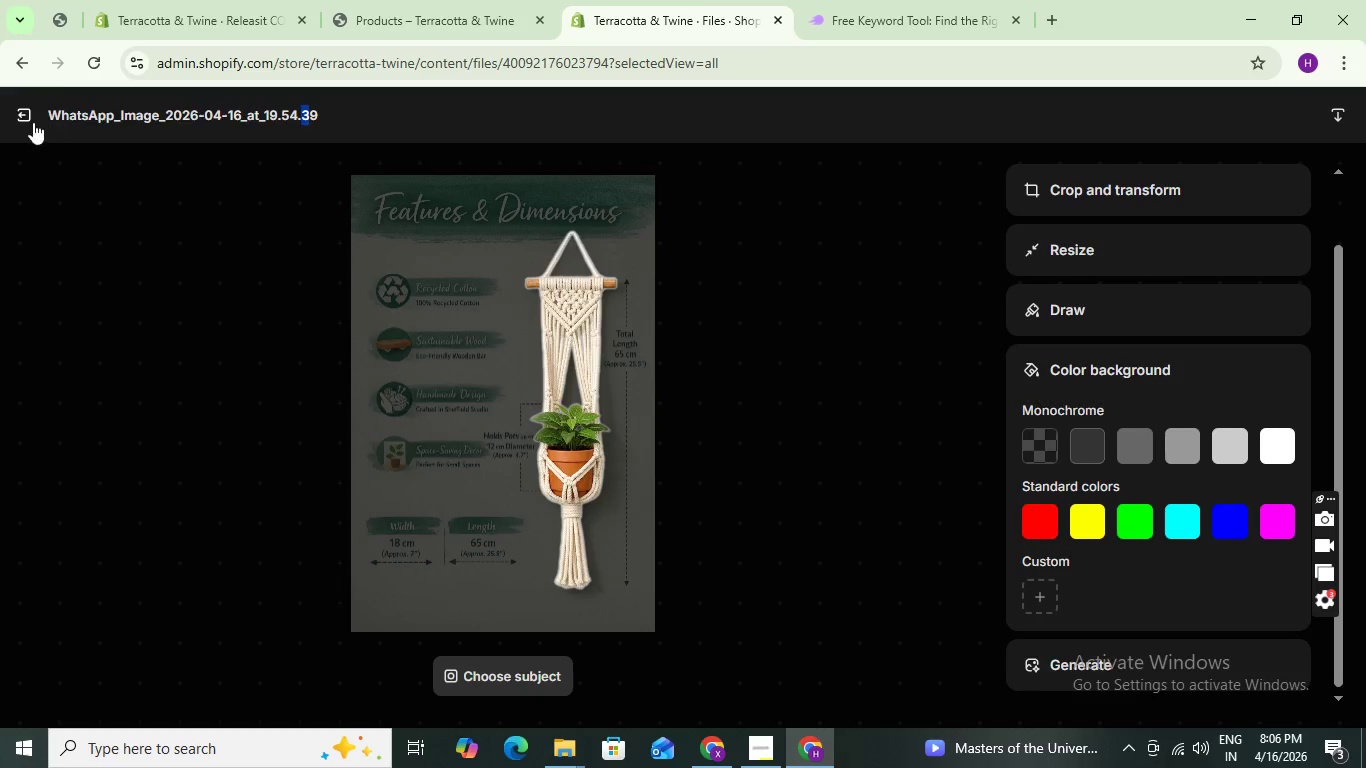 
left_click([19, 119])
 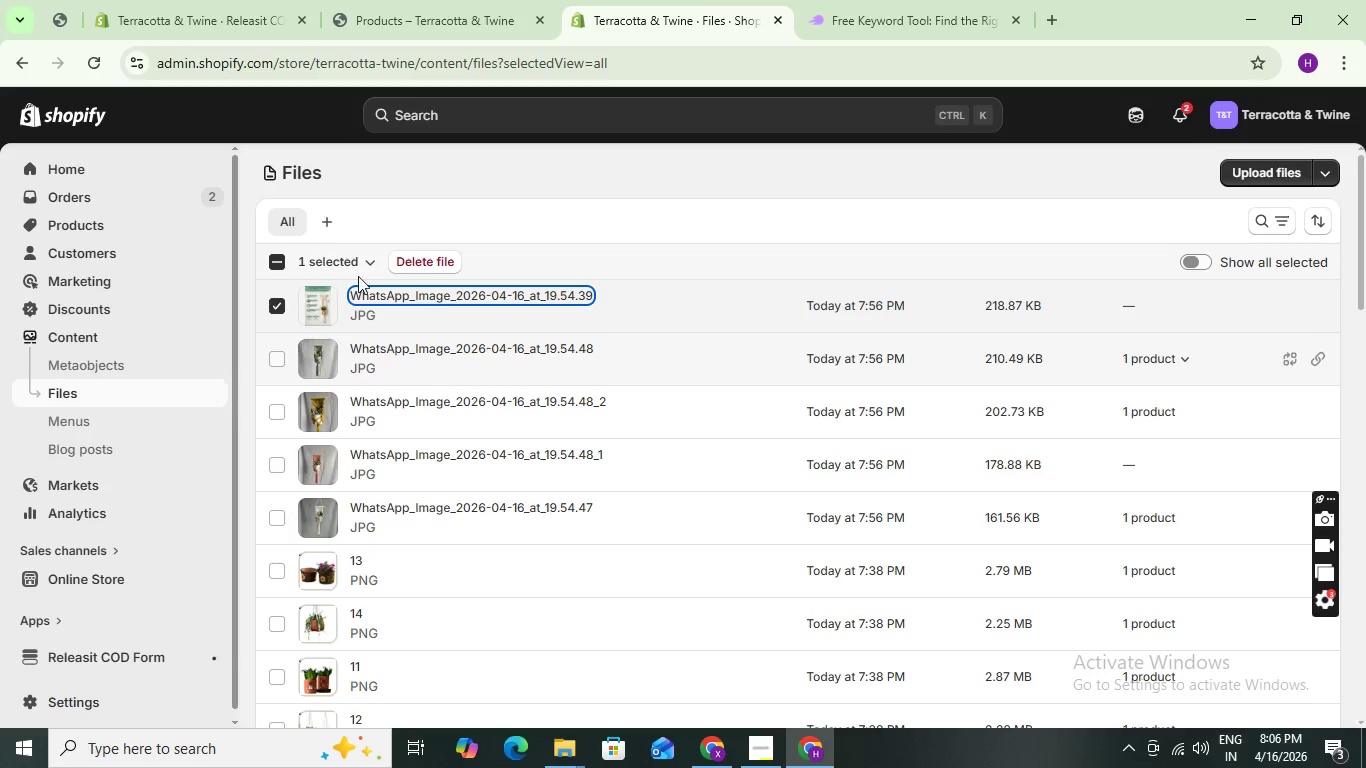 
wait(19.59)
 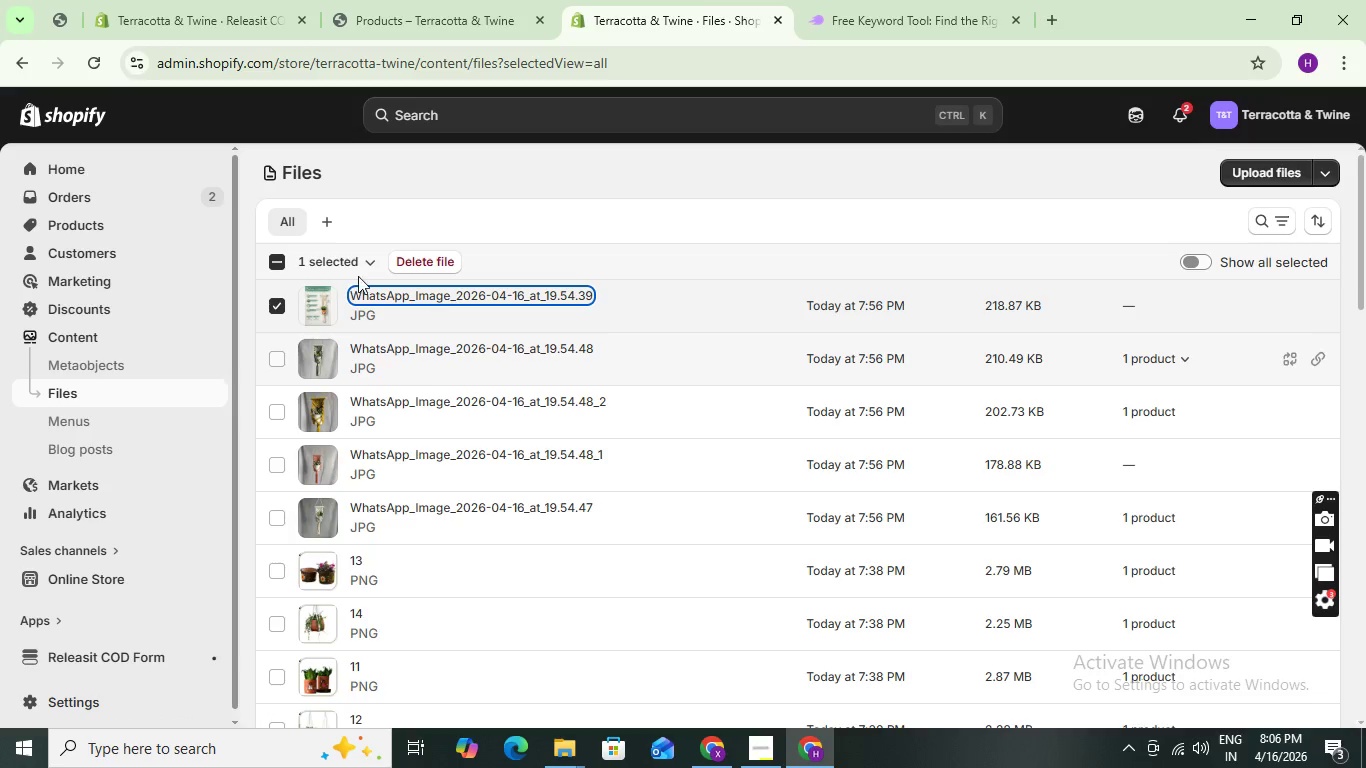 
left_click([430, 292])
 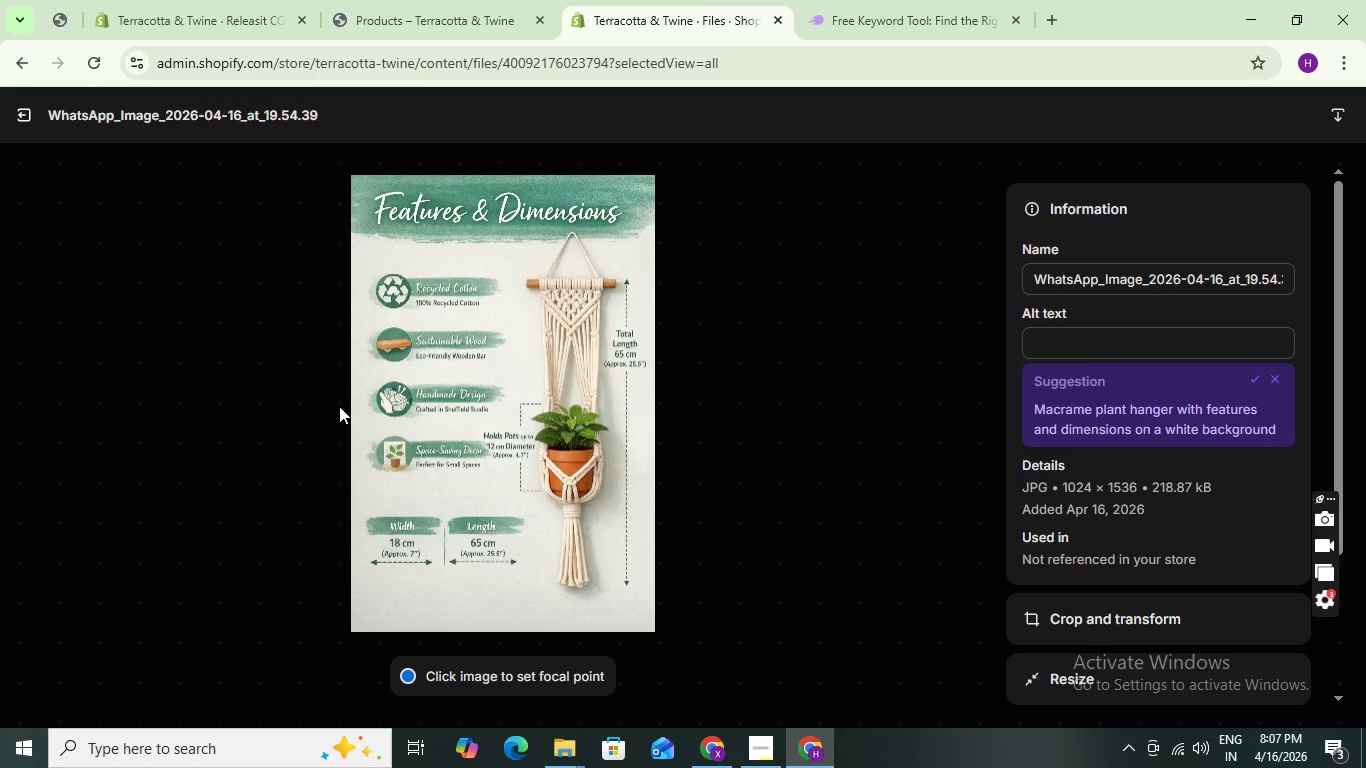 
wait(12.31)
 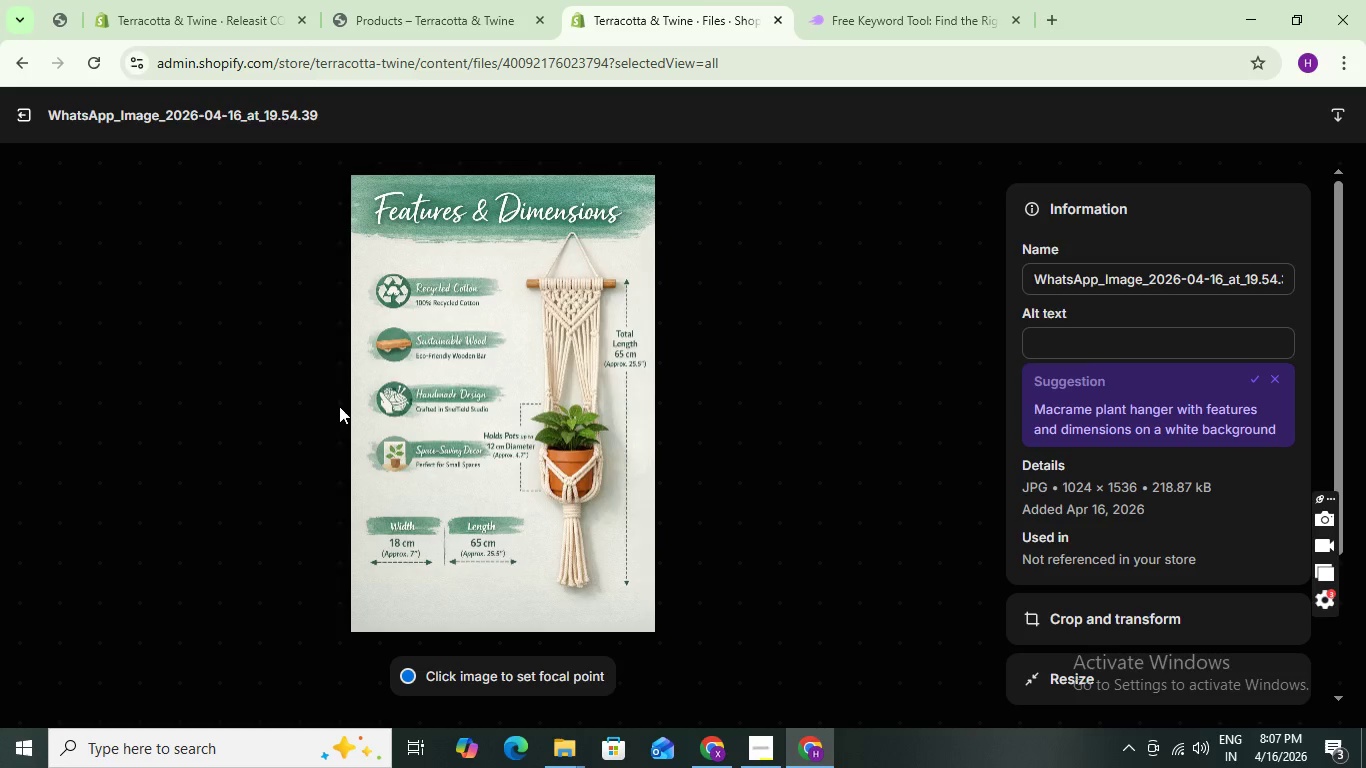 
double_click([1109, 282])
 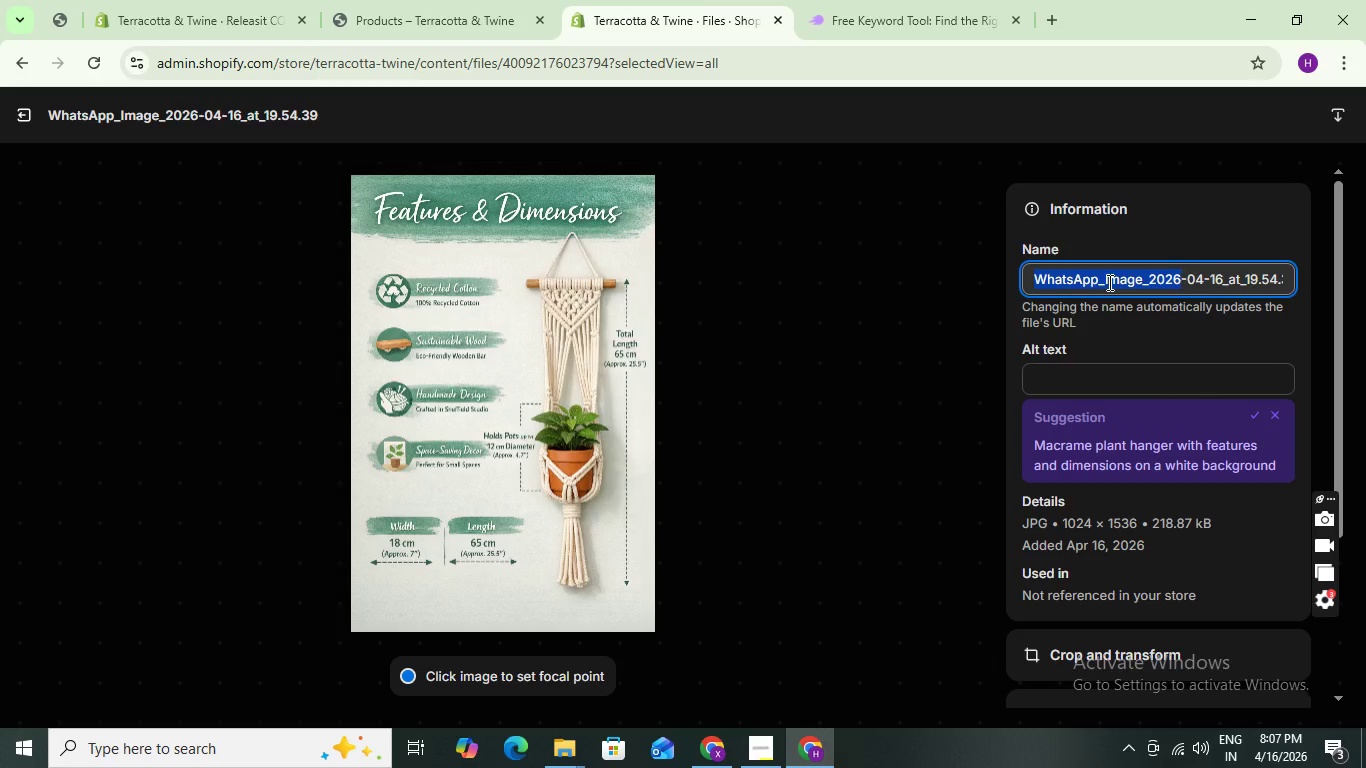 
key(Control+A)
 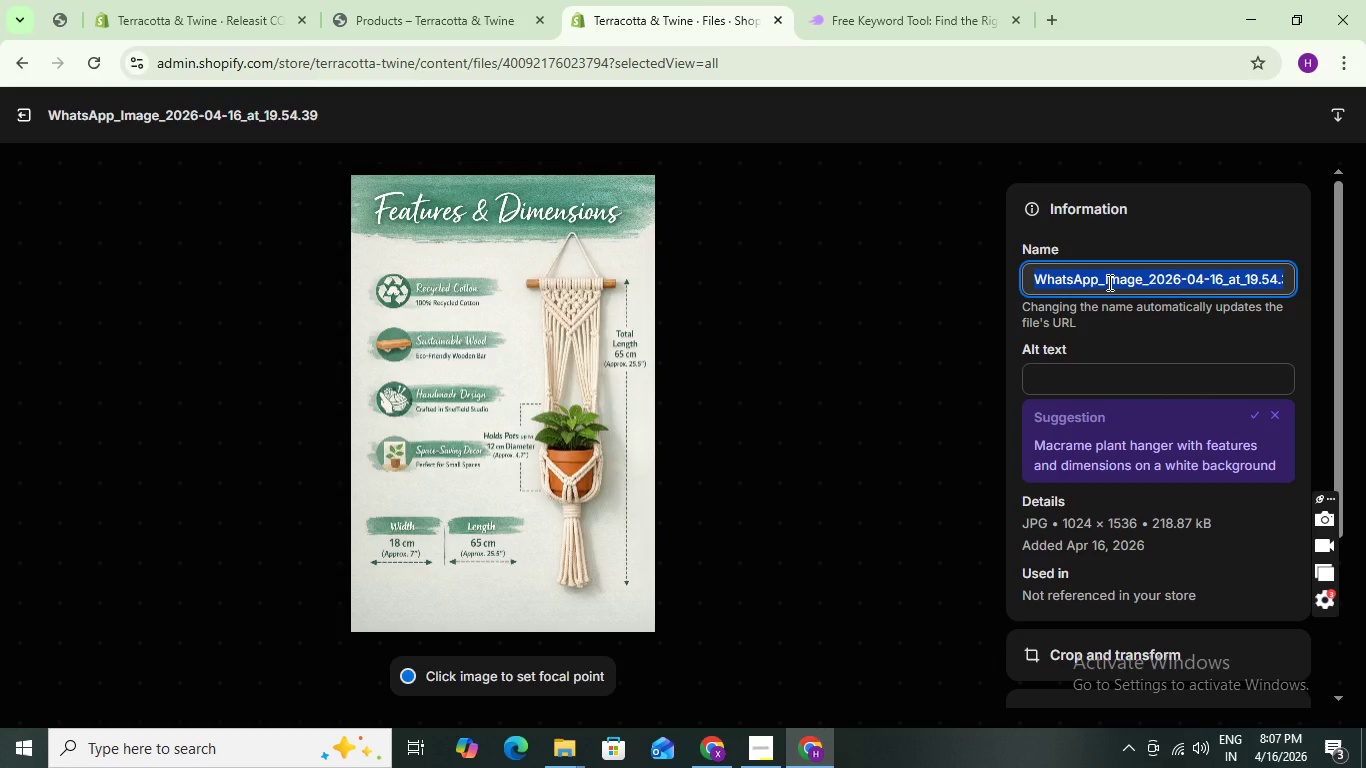 
key(Control+V)
 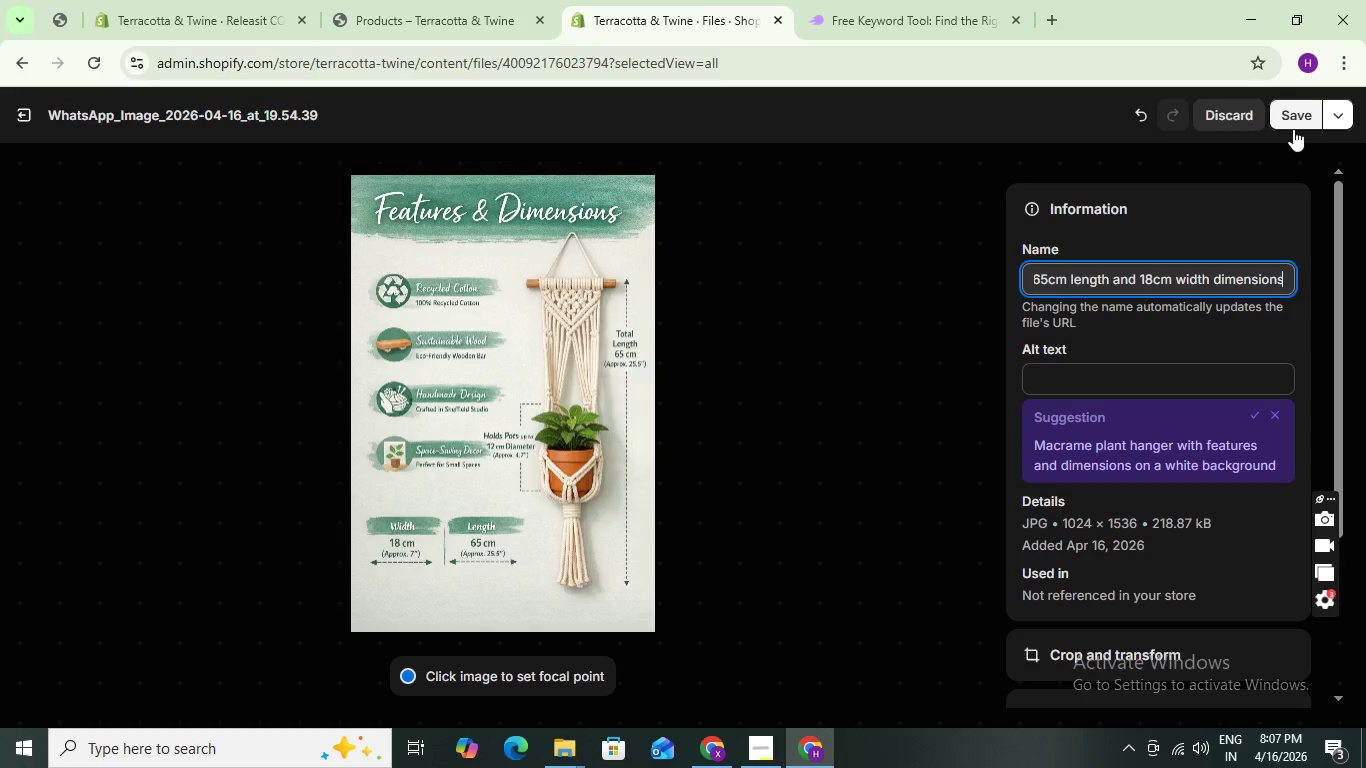 
left_click([1291, 105])
 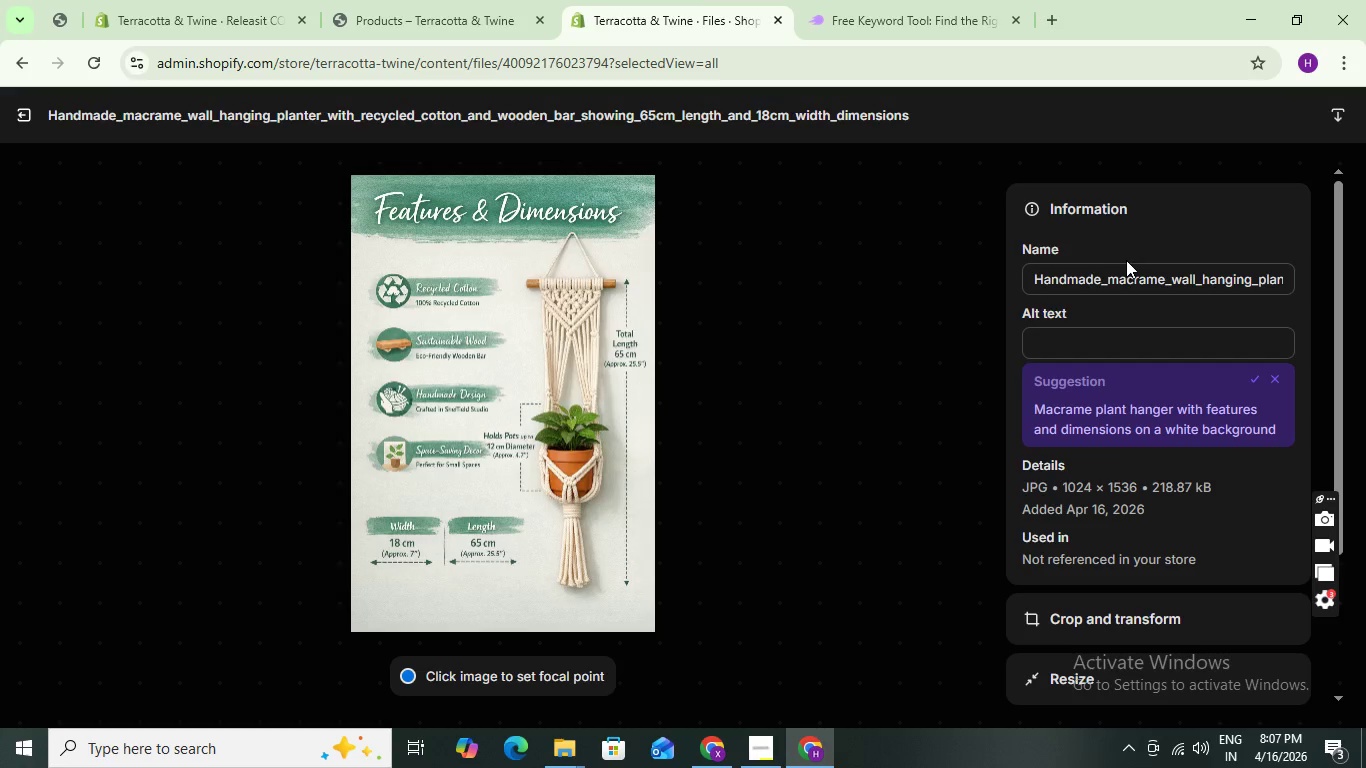 
wait(7.2)
 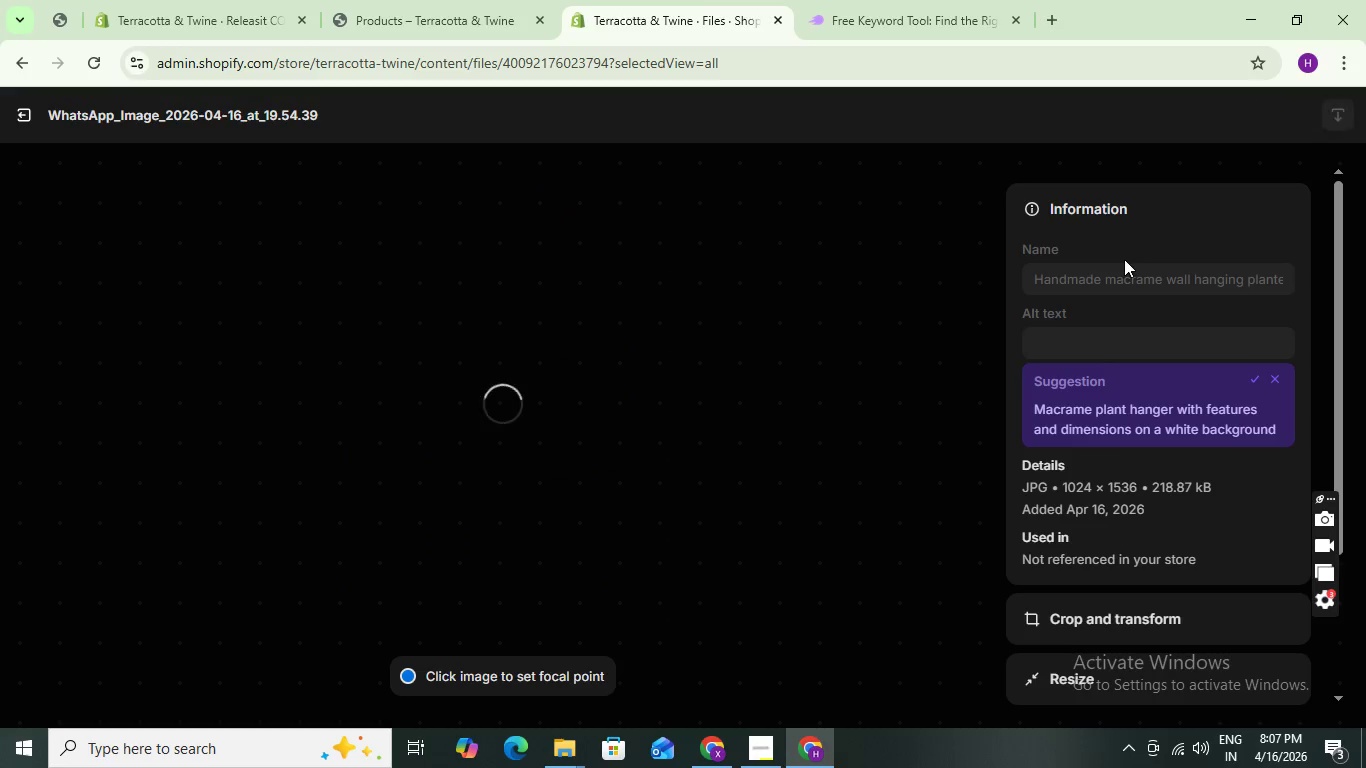 
scroll: coordinate [1174, 643], scroll_direction: down, amount: 5.0
 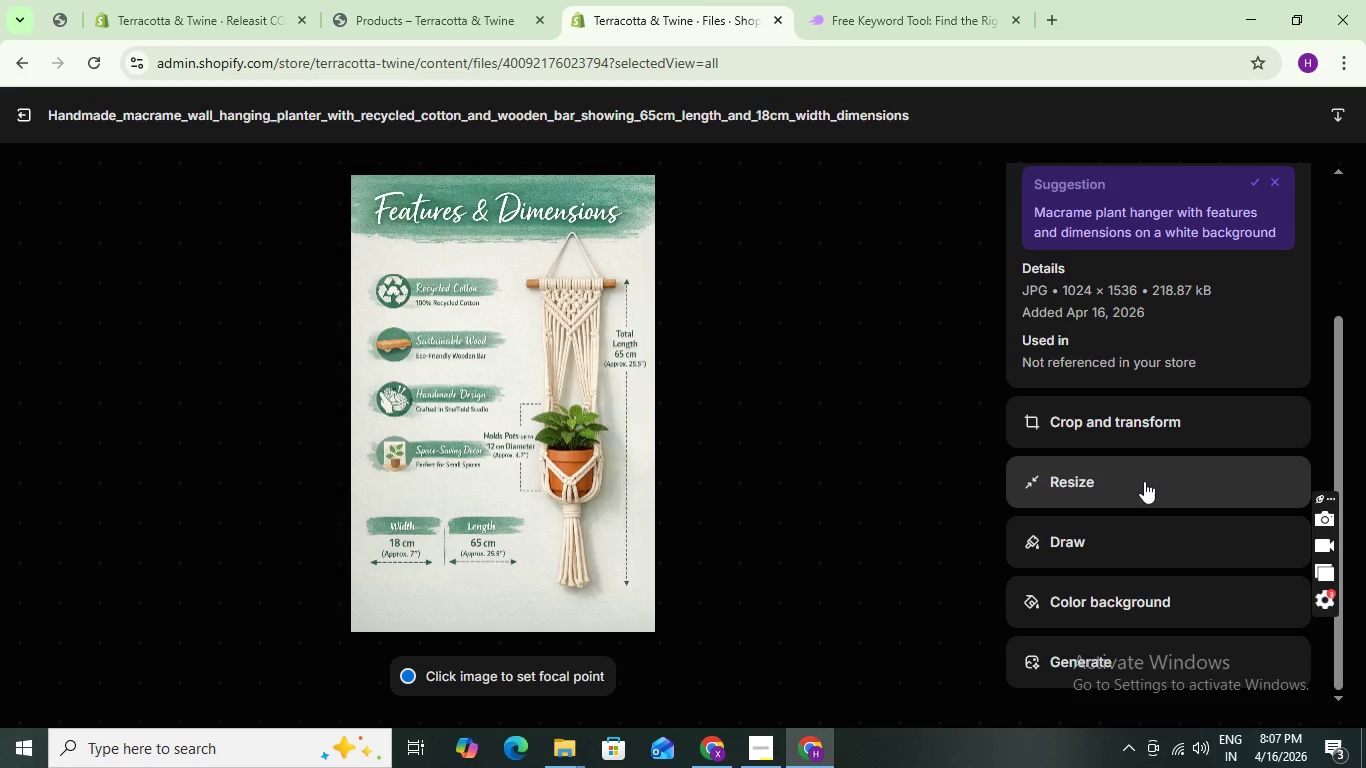 
scroll: coordinate [1144, 481], scroll_direction: up, amount: 5.0
 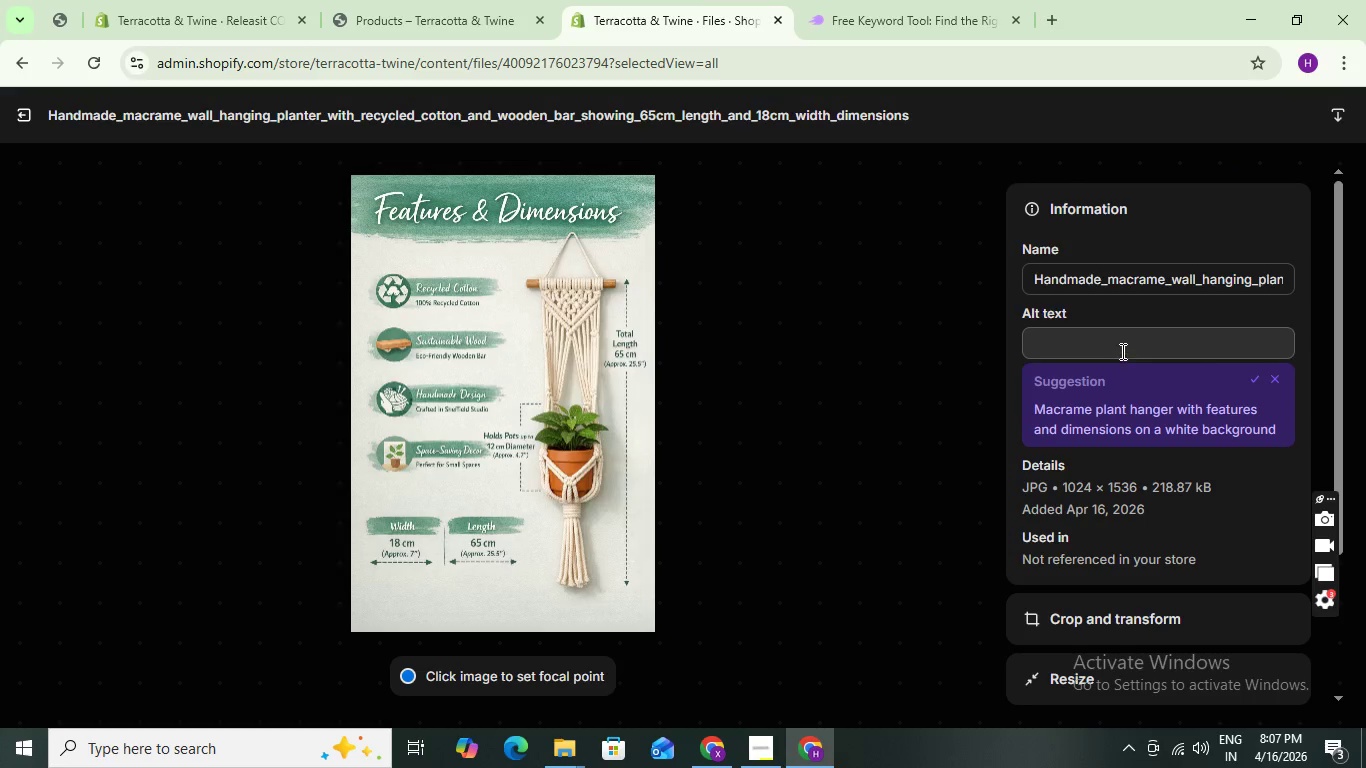 
left_click([1121, 351])
 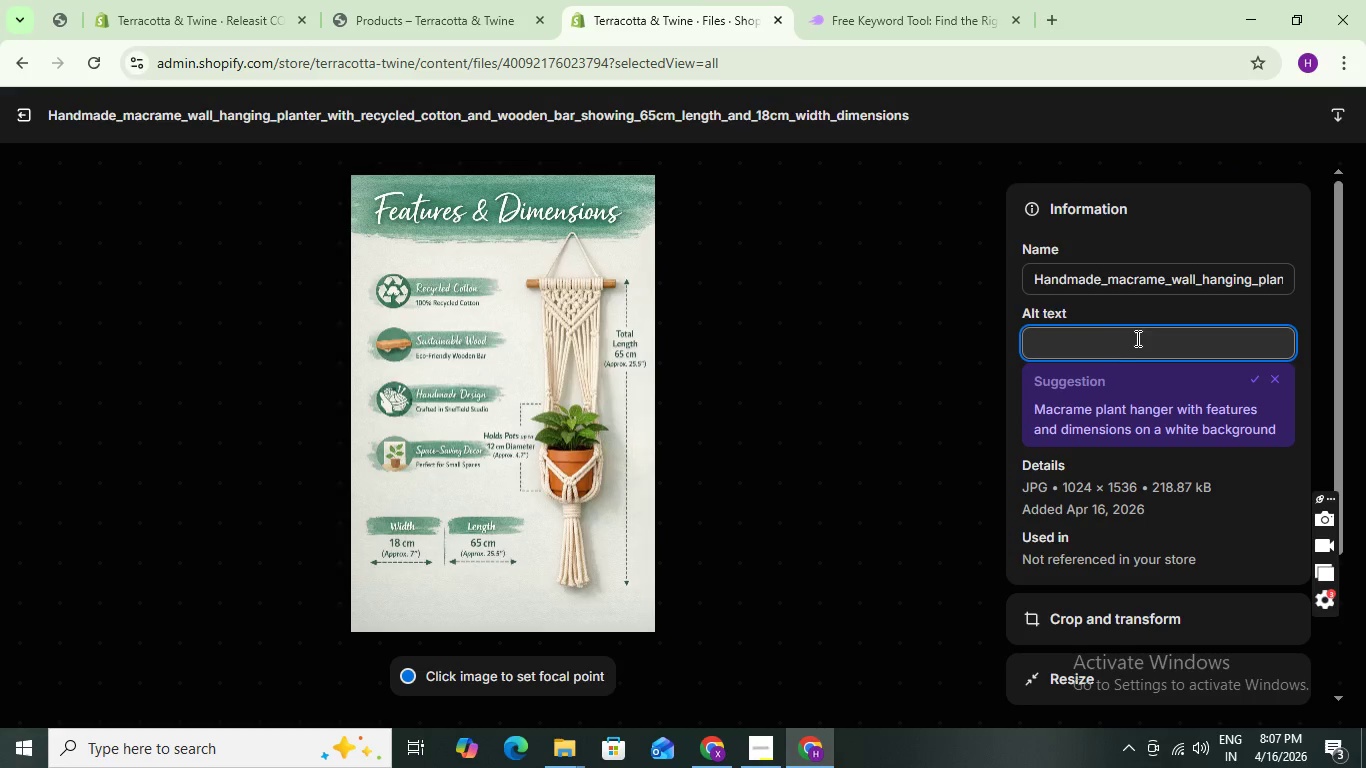 
key(Control+V)
 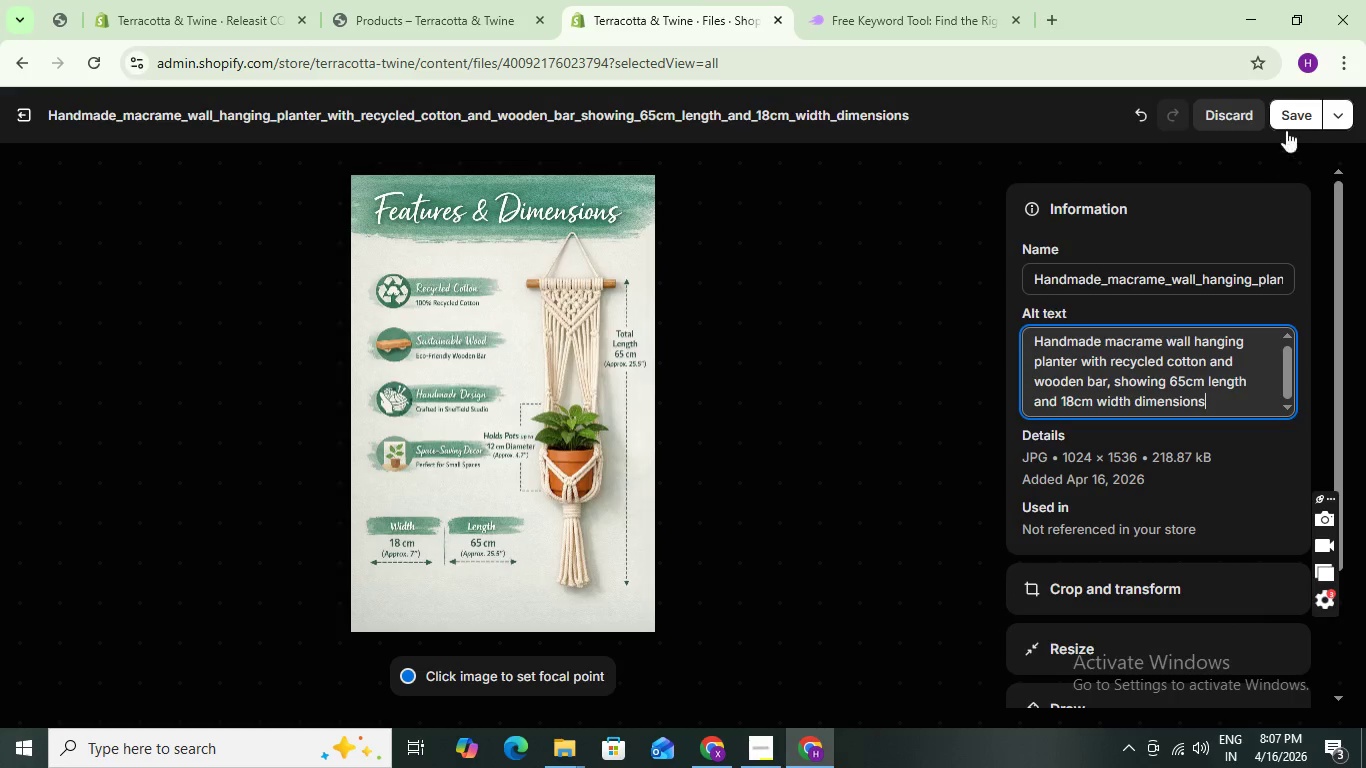 
left_click([1292, 112])
 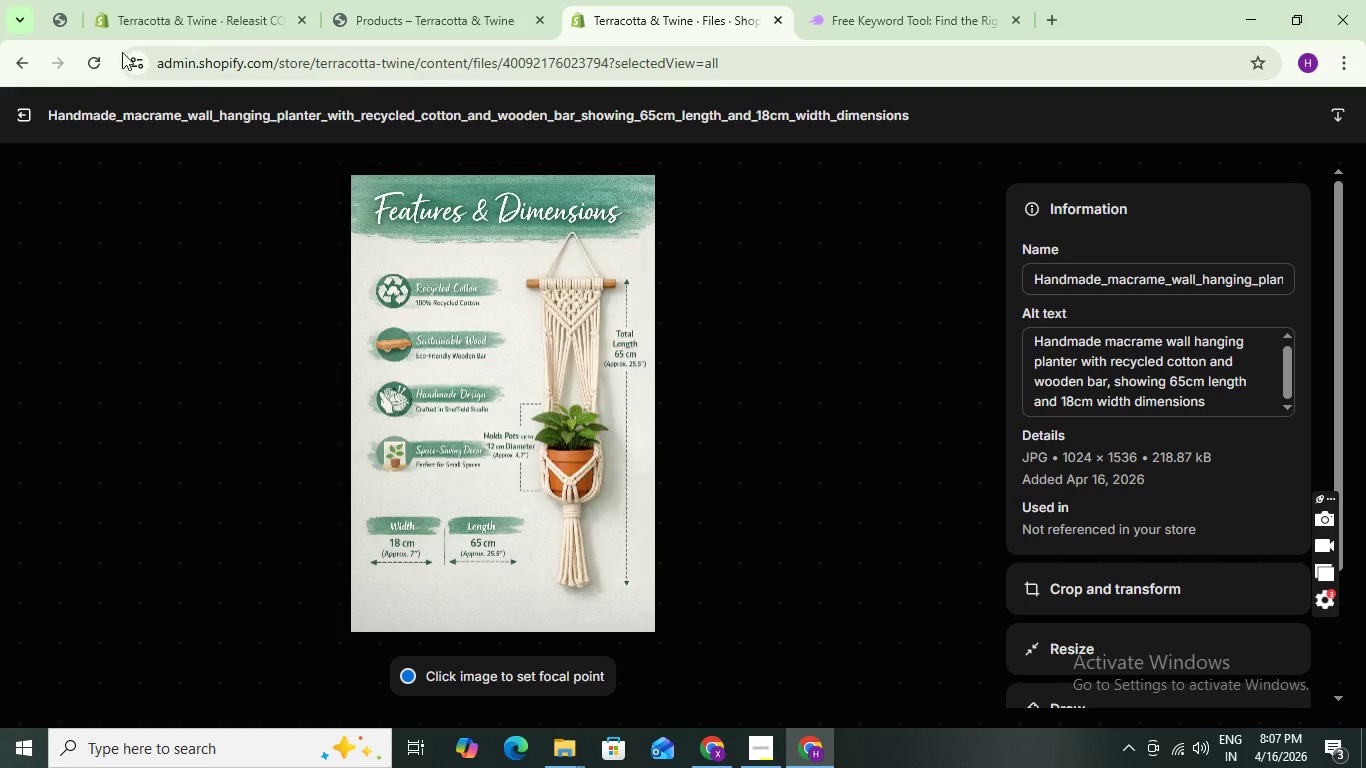 
left_click([26, 115])
 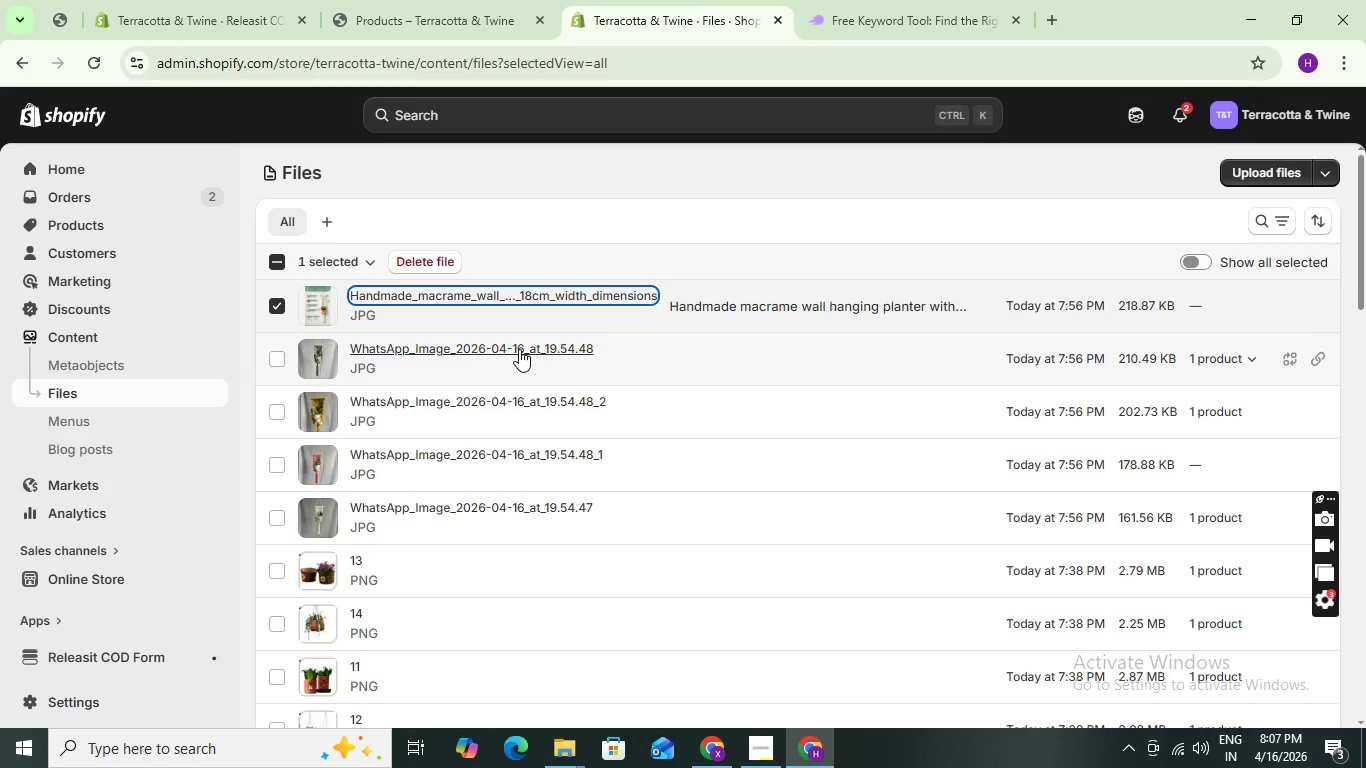 
left_click([519, 349])
 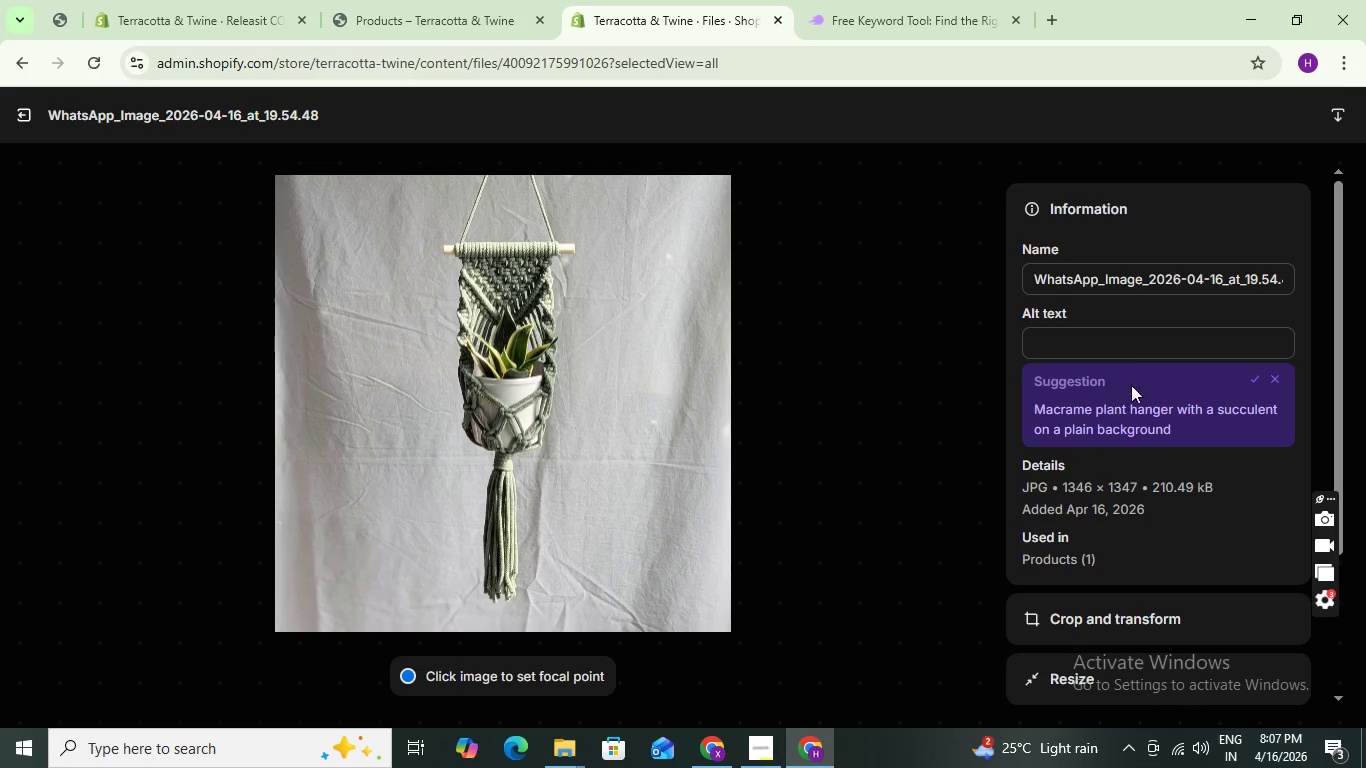 
left_click([1106, 278])
 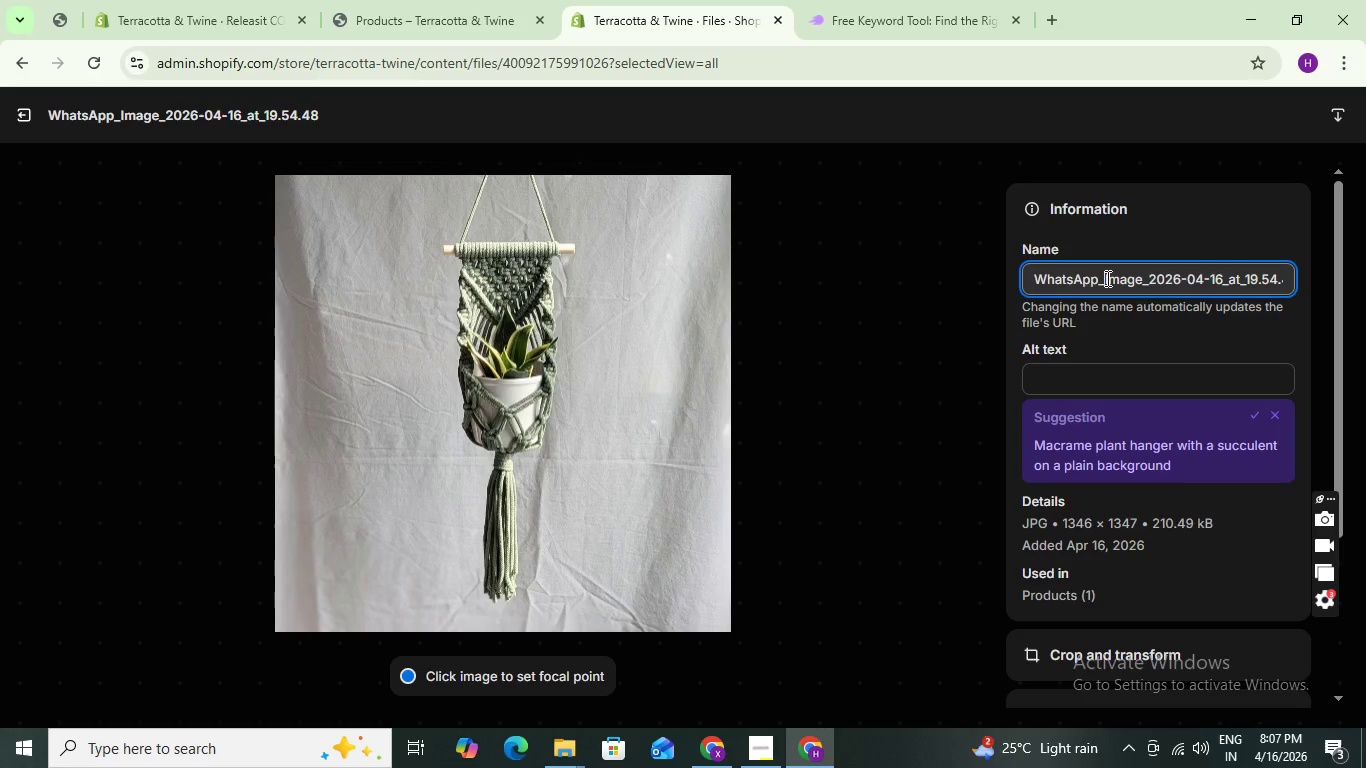 
key(Control+A)
 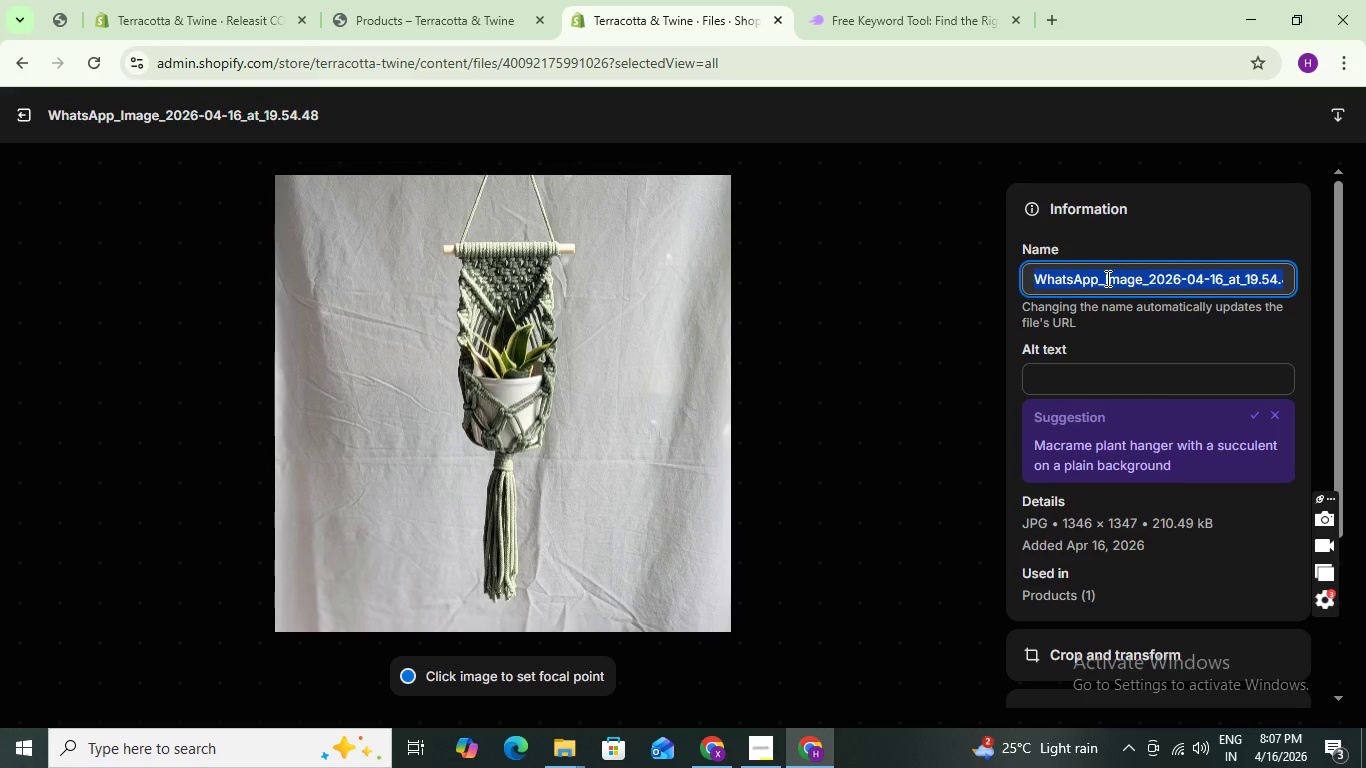 
key(Control+V)
 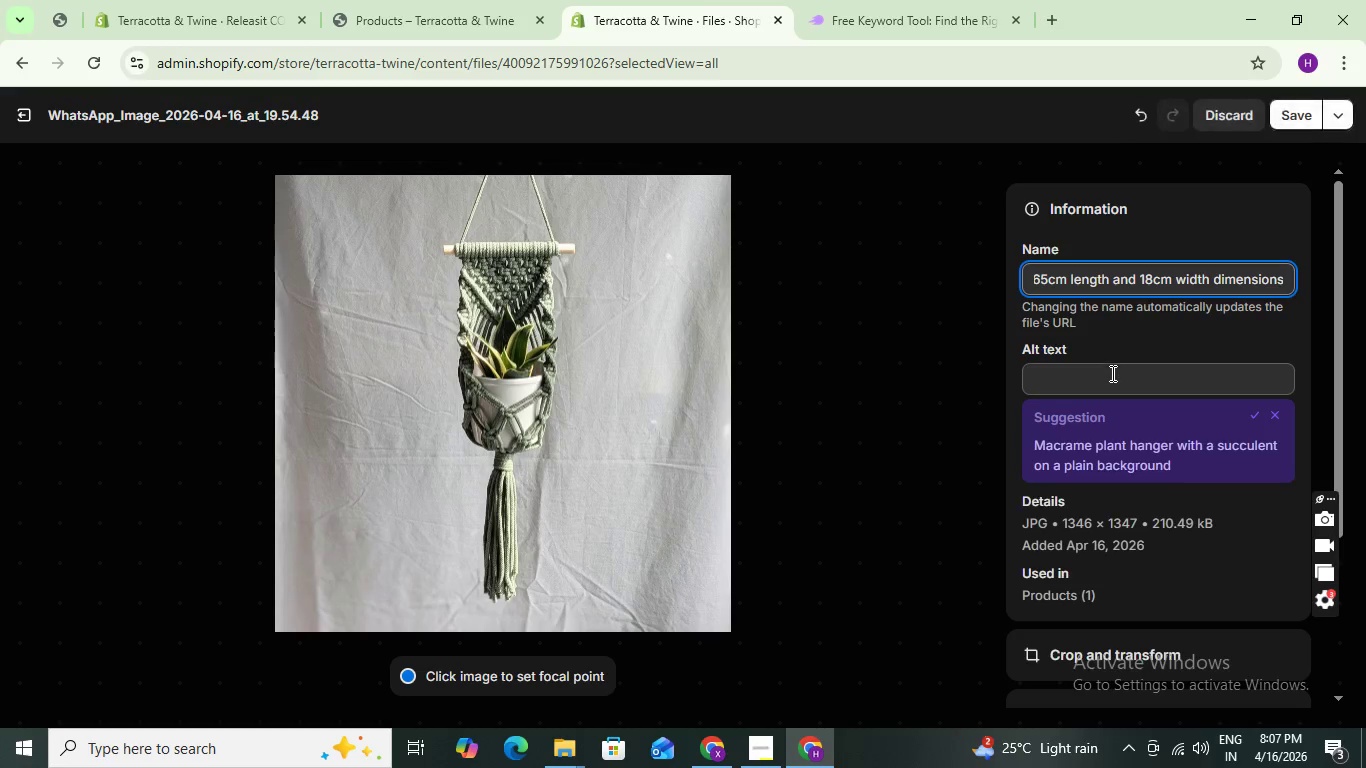 
left_click([1111, 373])
 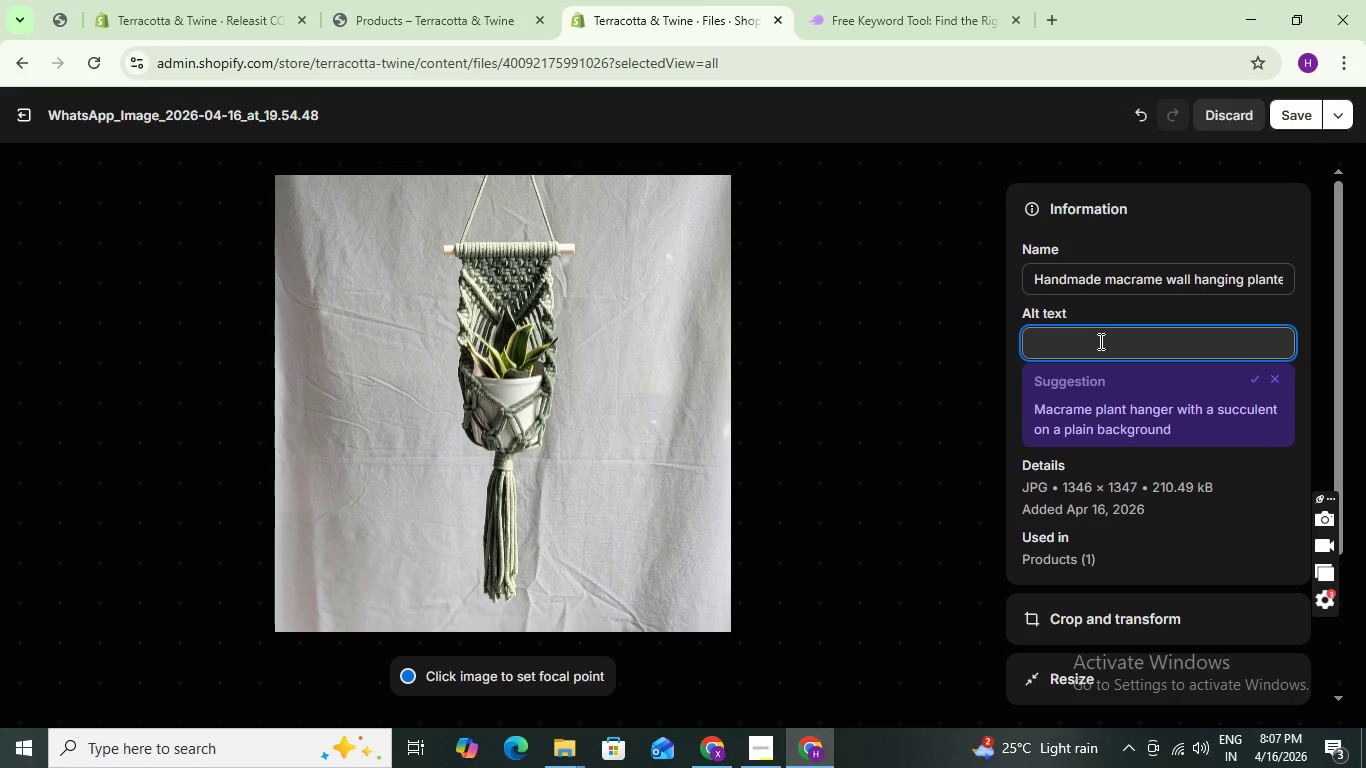 
key(Control+V)
 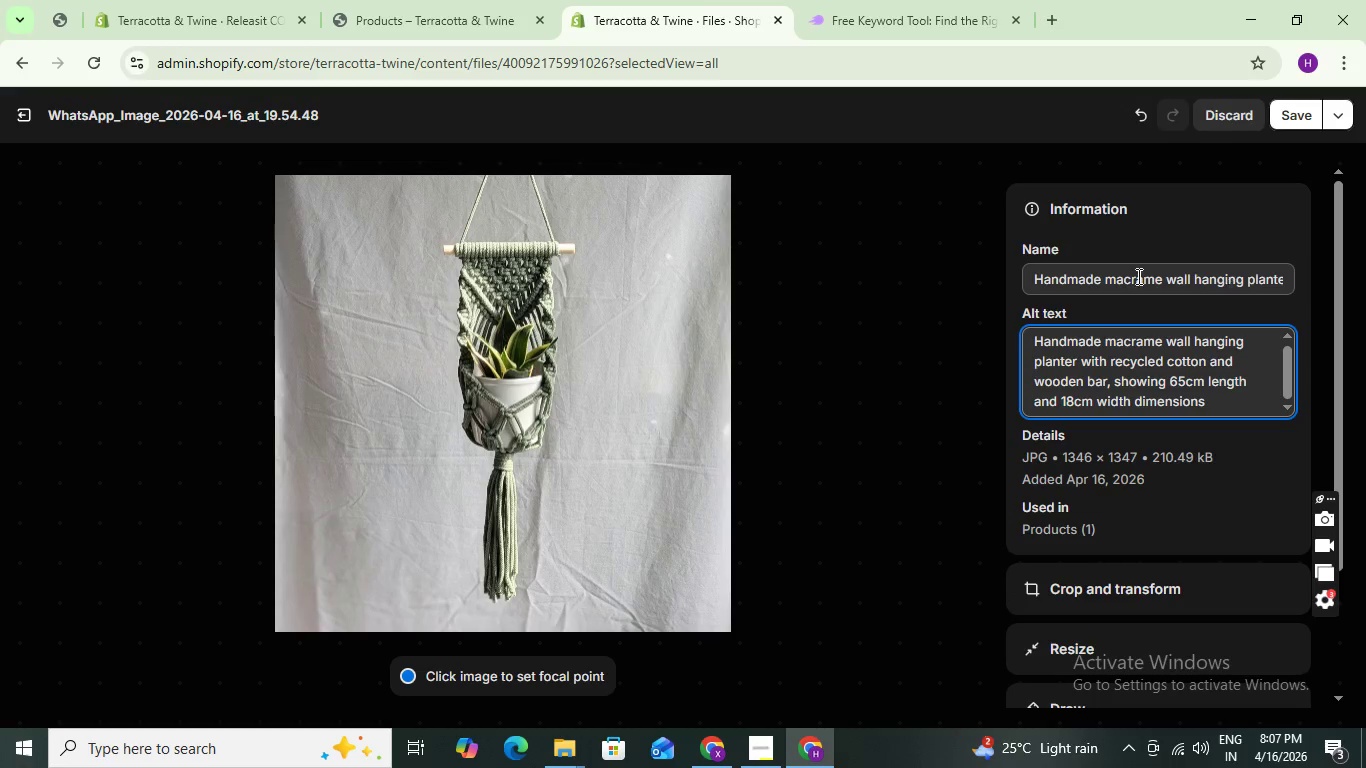 
wait(9.92)
 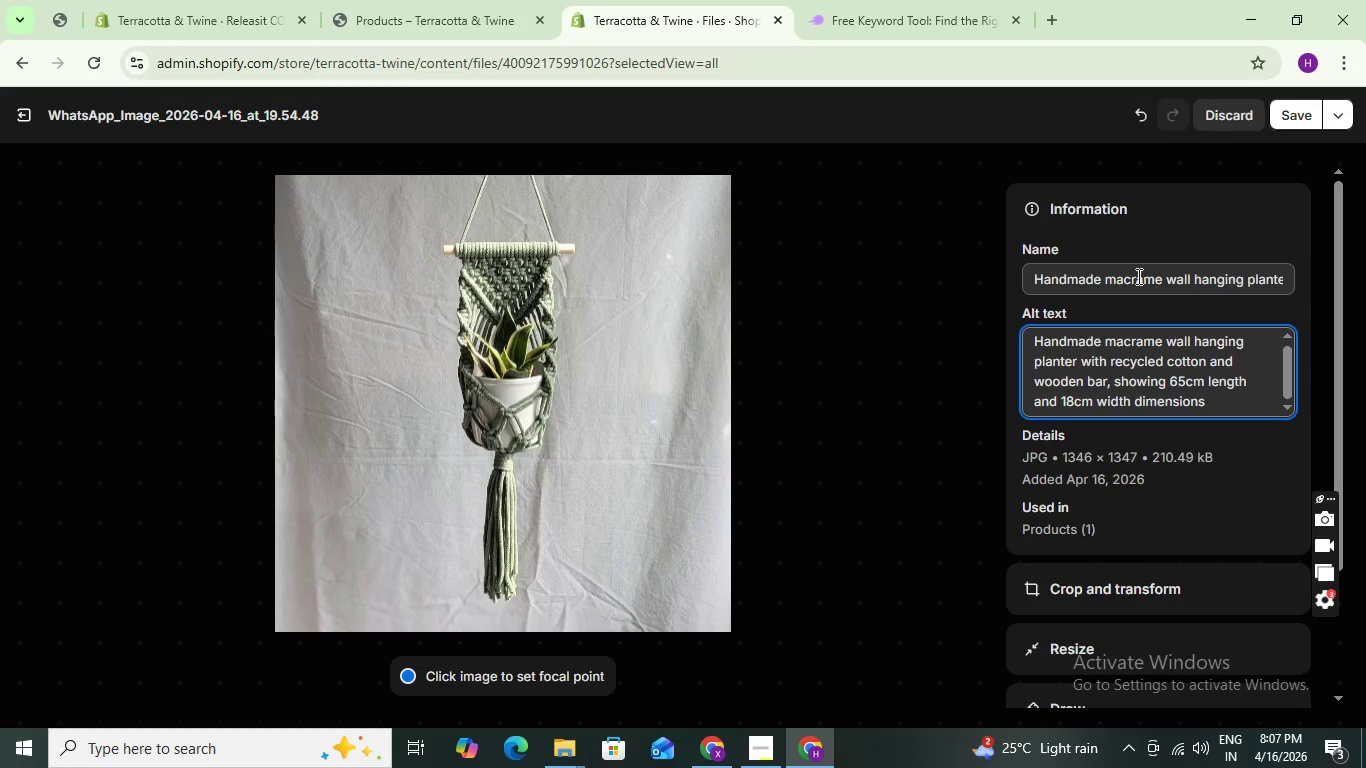 
left_click([1272, 278])
 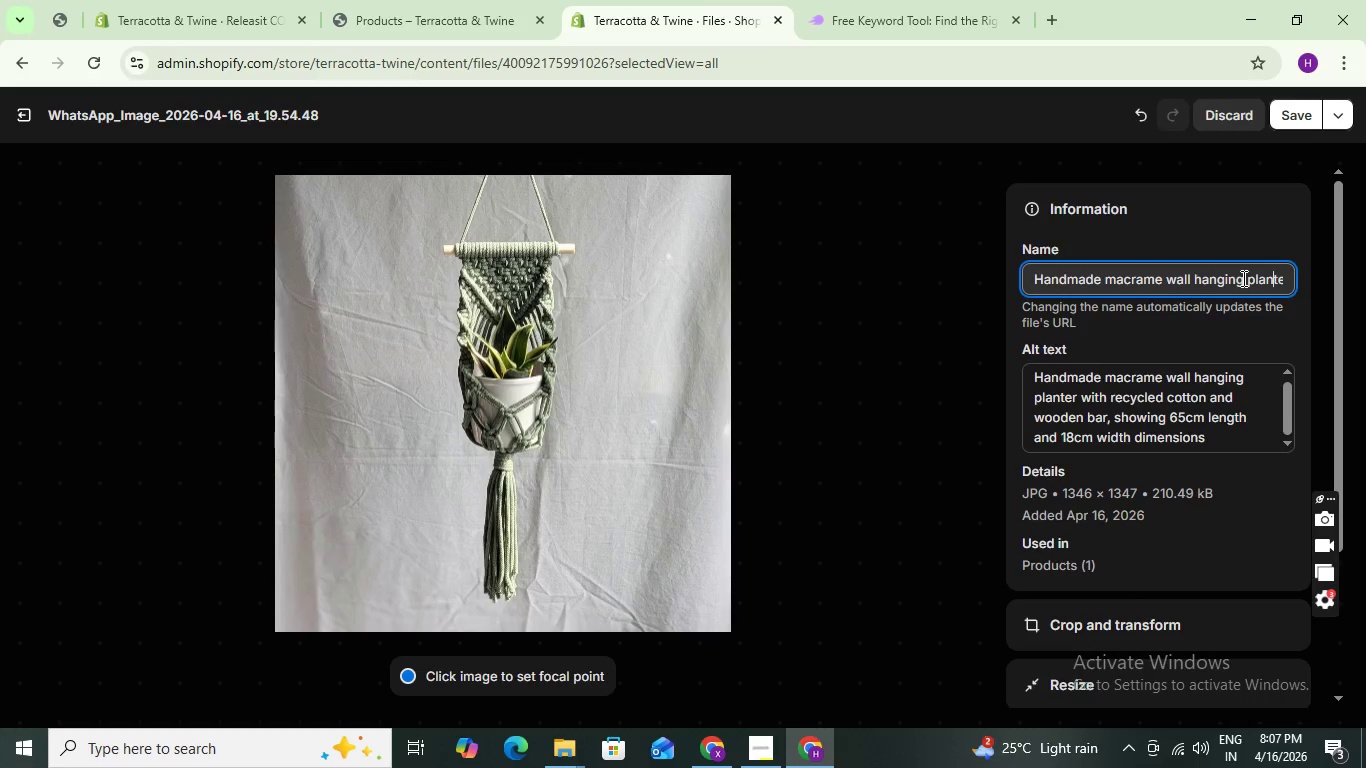 
left_click_drag(start_coordinate=[1244, 279], to_coordinate=[1289, 288])
 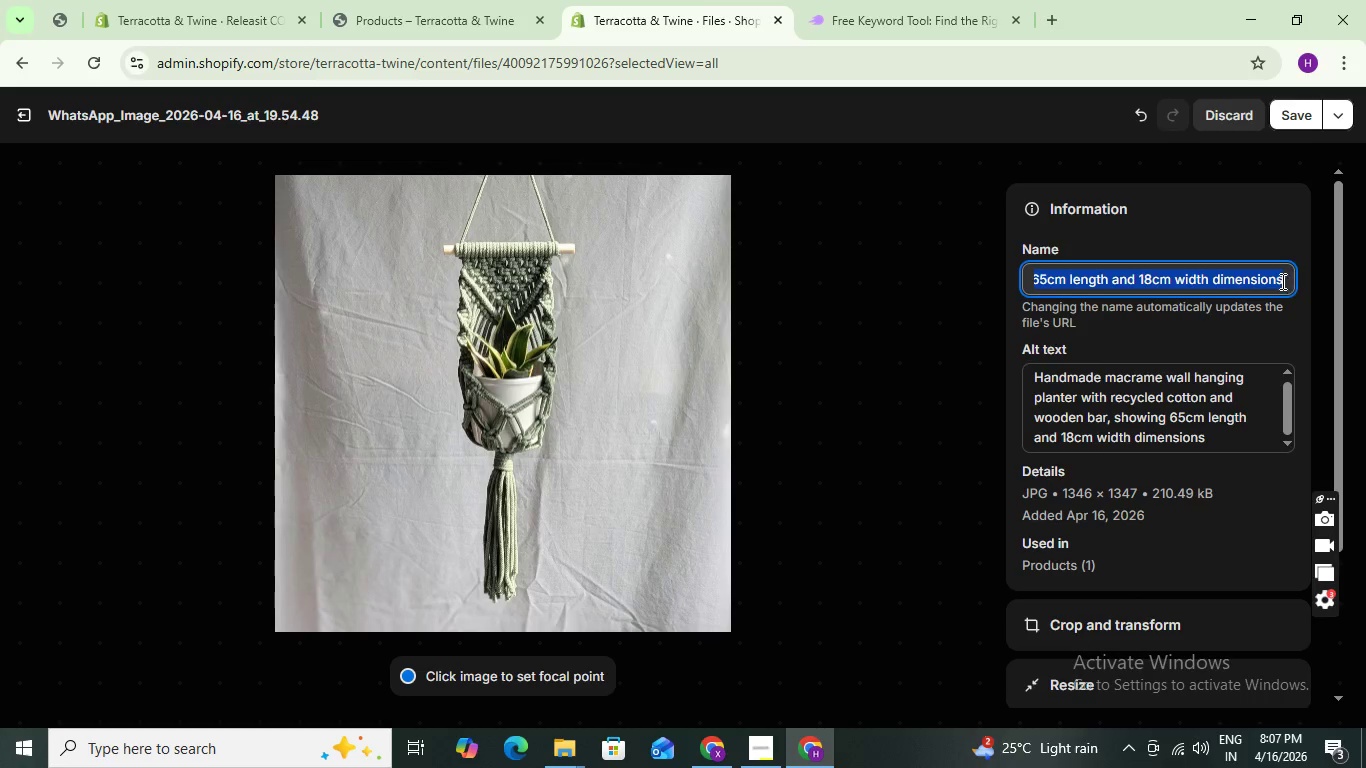 
key(Backspace)
 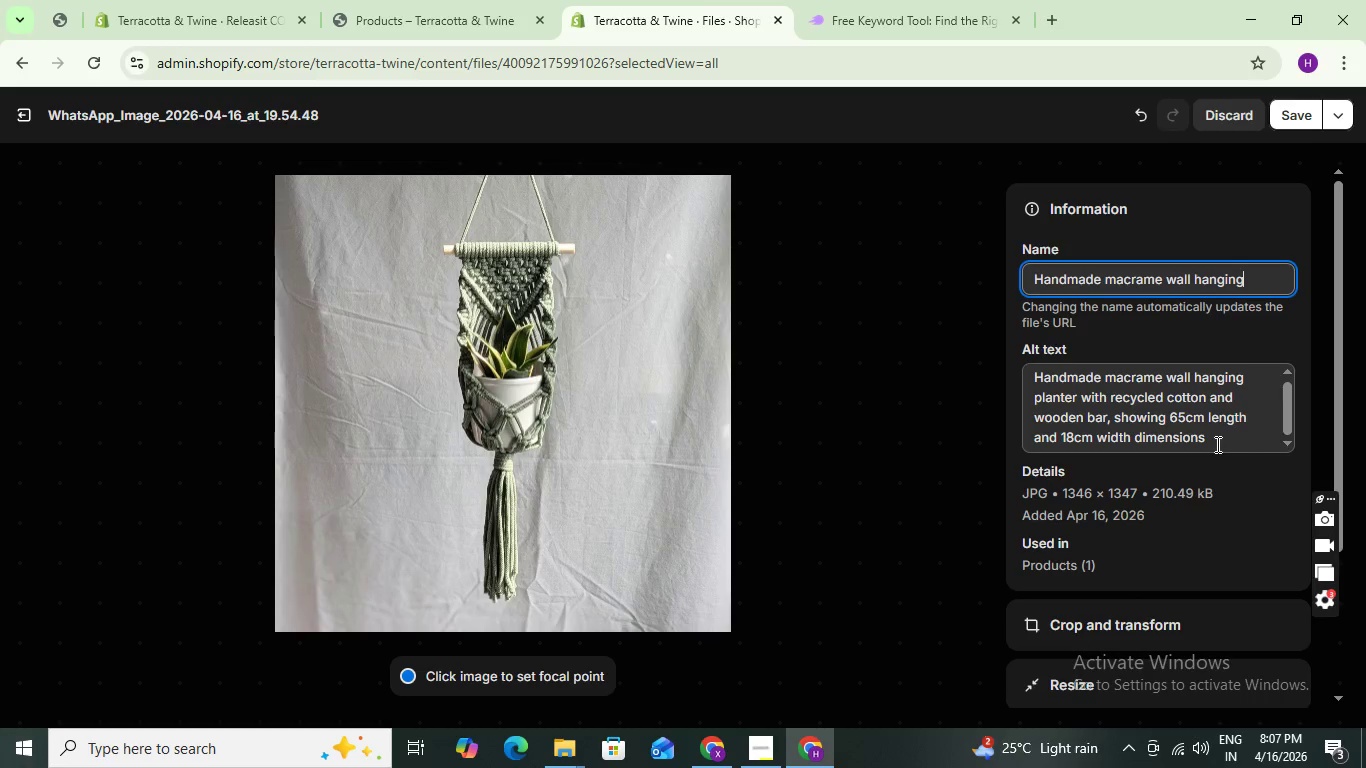 
left_click([1216, 444])
 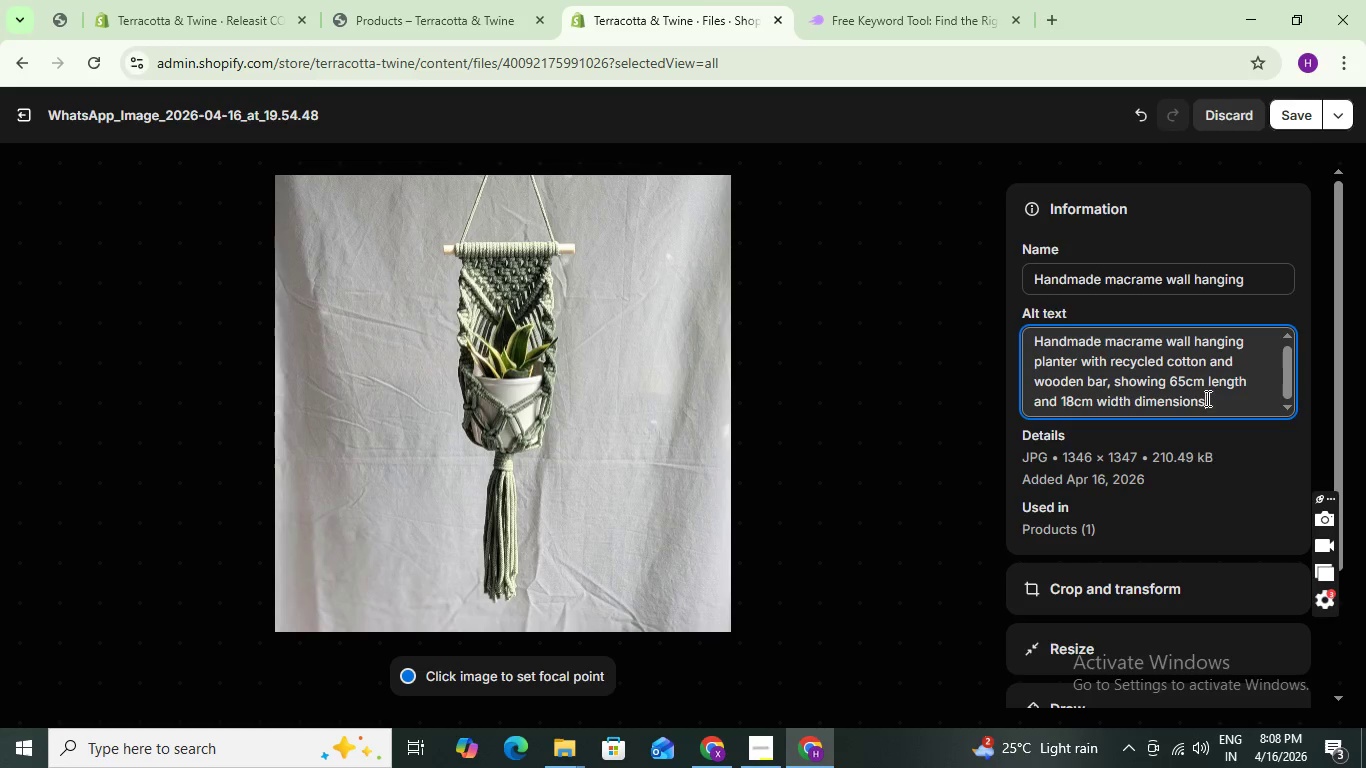 
key(Backspace)
 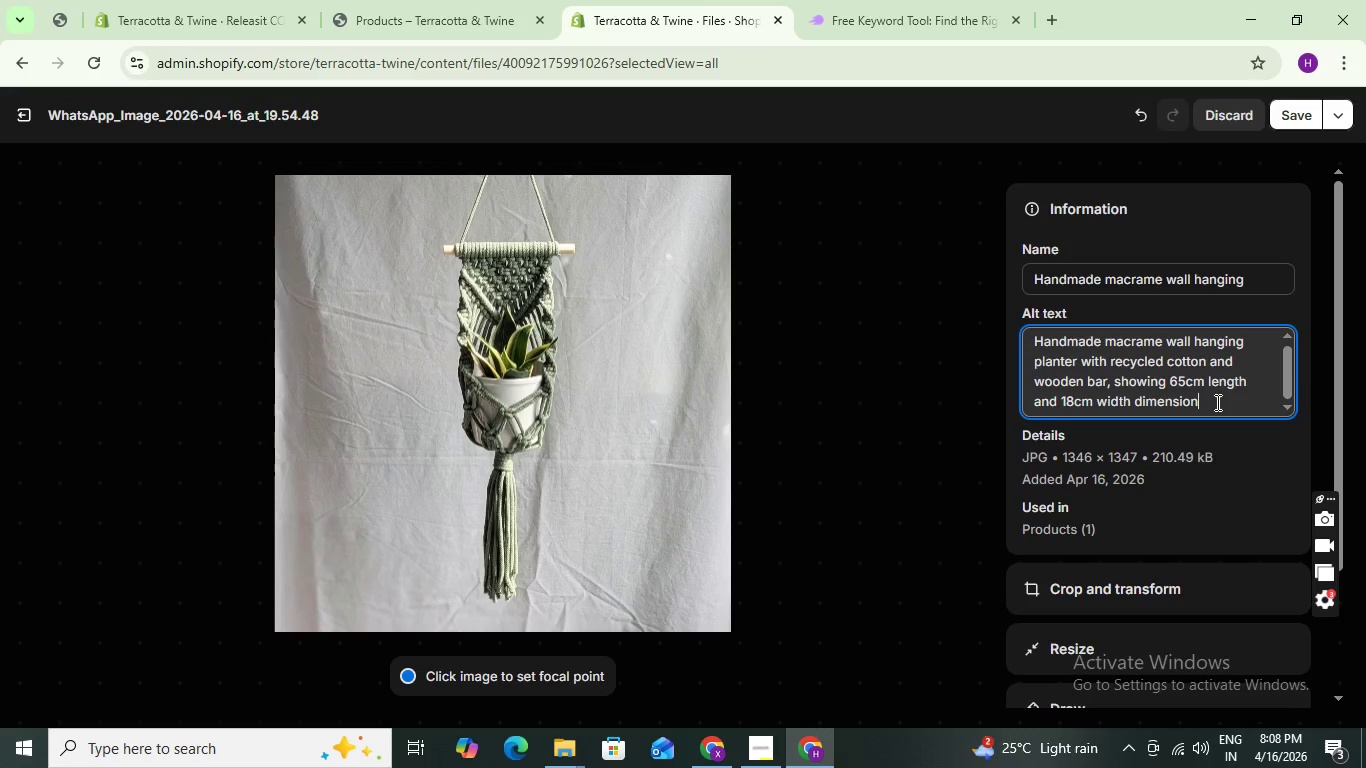 
left_click([1281, 124])
 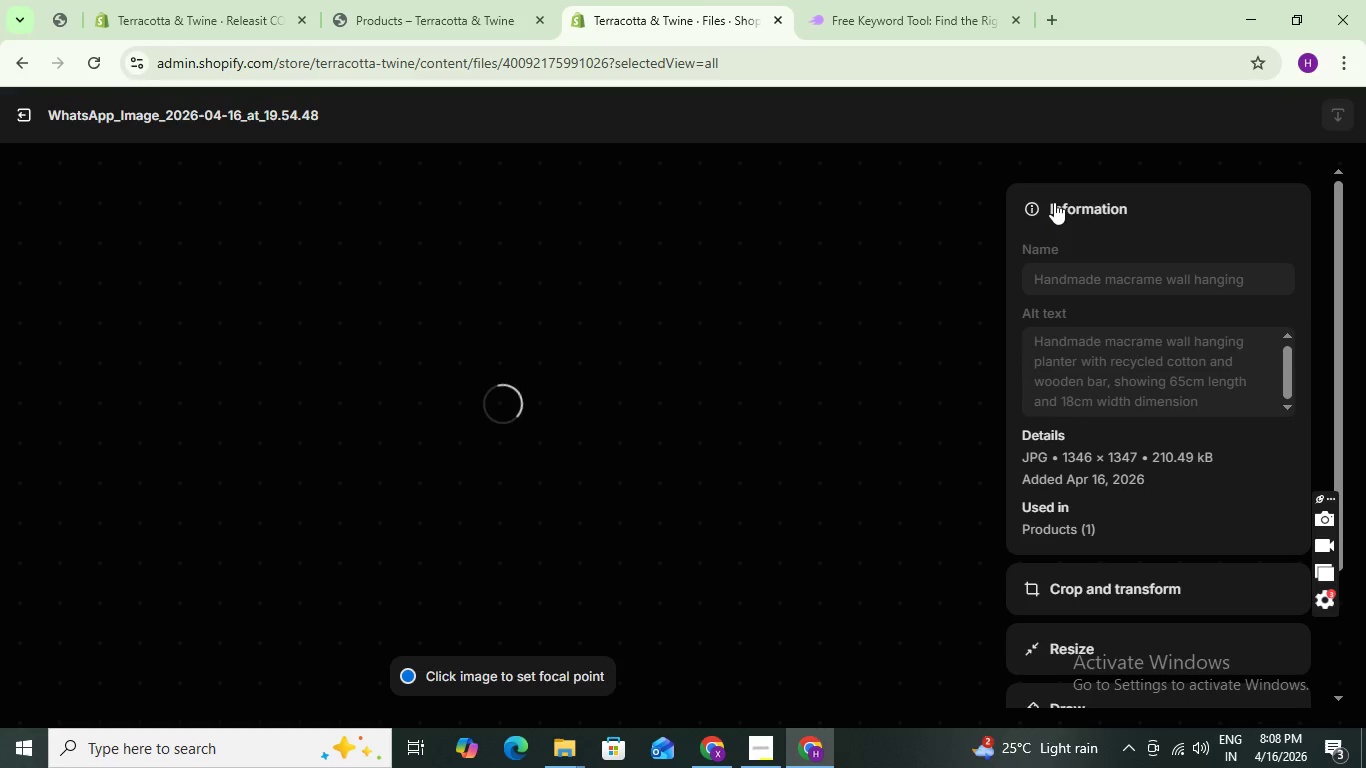 
wait(8.23)
 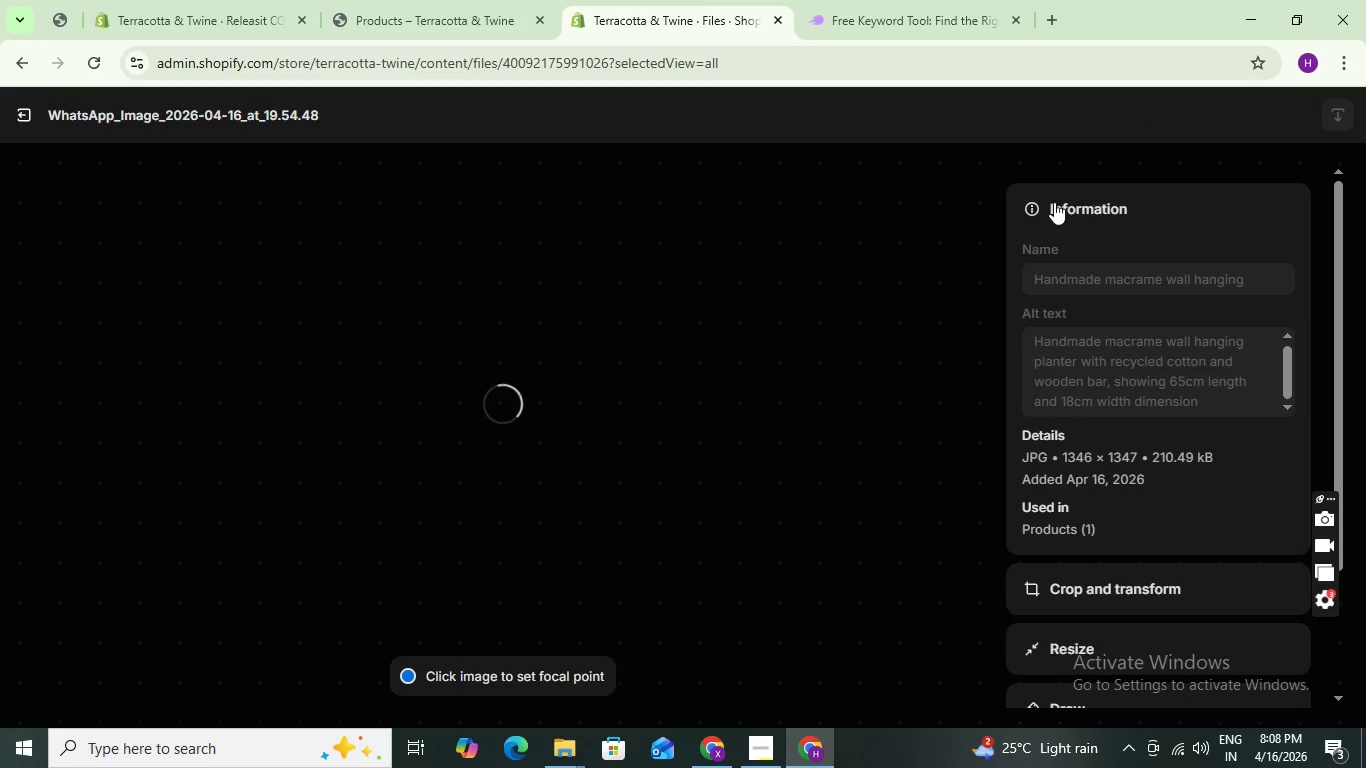 
left_click([517, 406])
 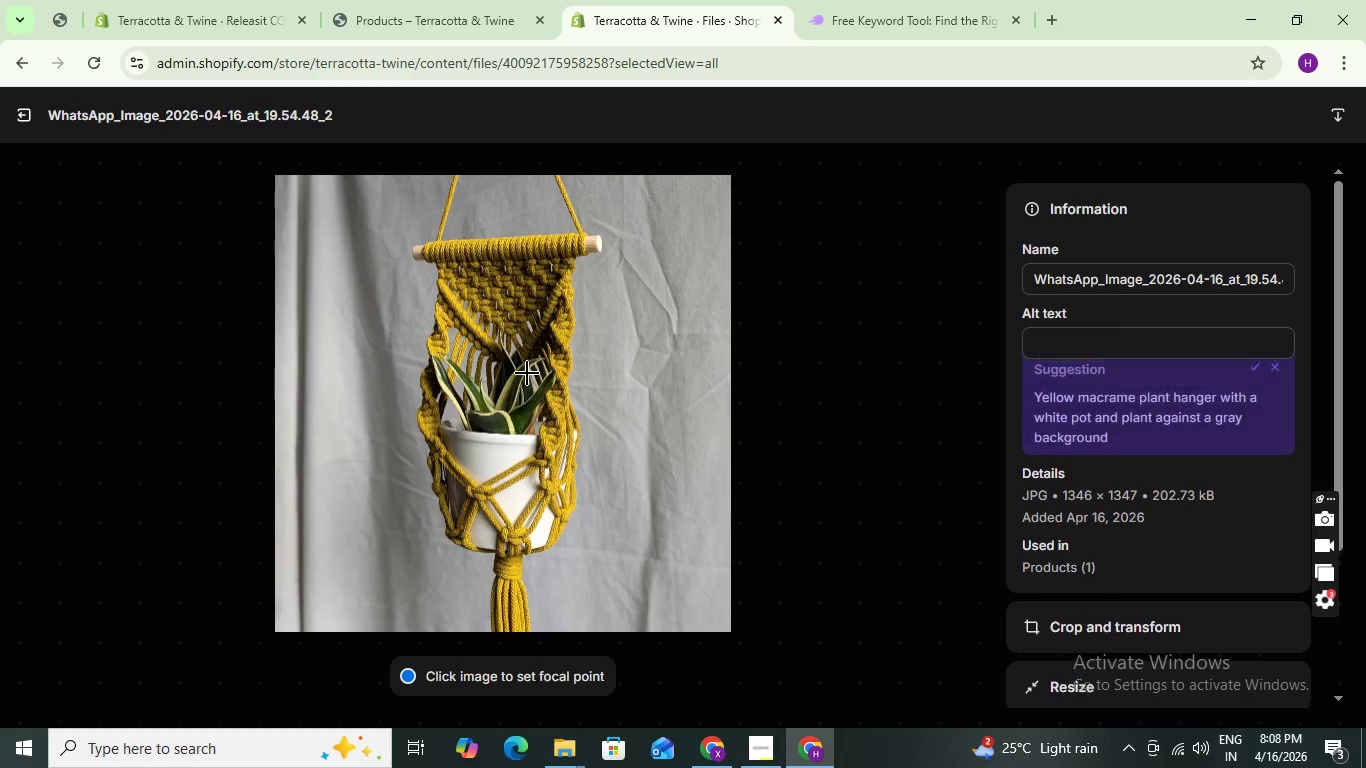 
left_click([1127, 291])
 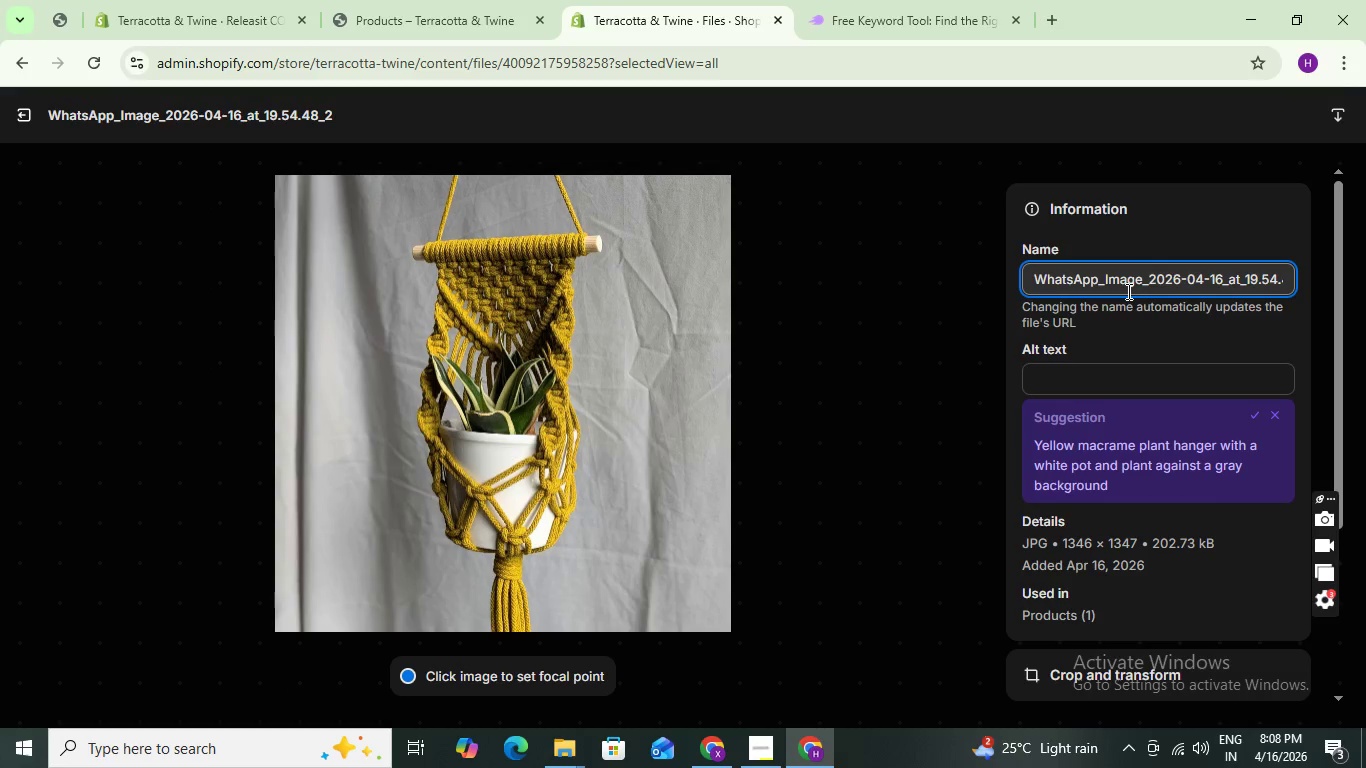 
key(Control+A)
 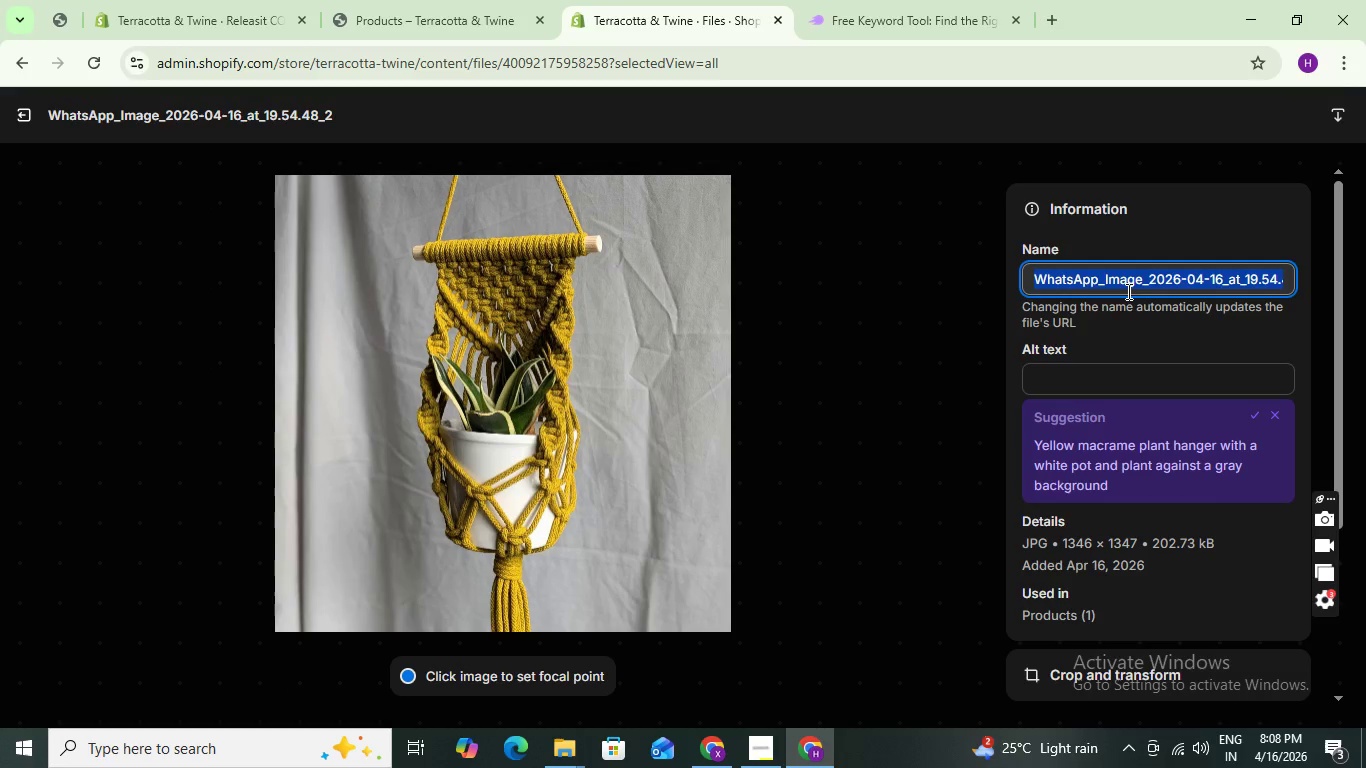 
key(Control+V)
 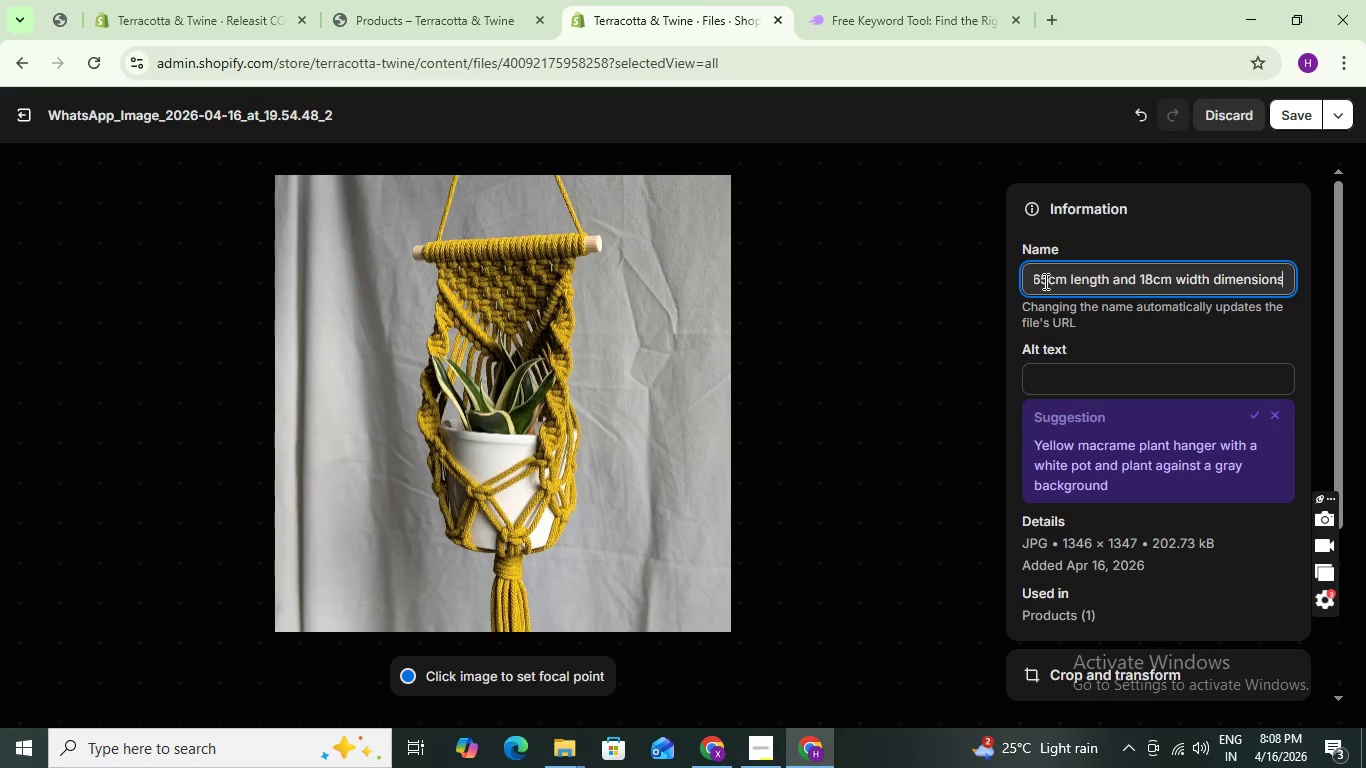 
left_click_drag(start_coordinate=[1029, 280], to_coordinate=[1114, 277])
 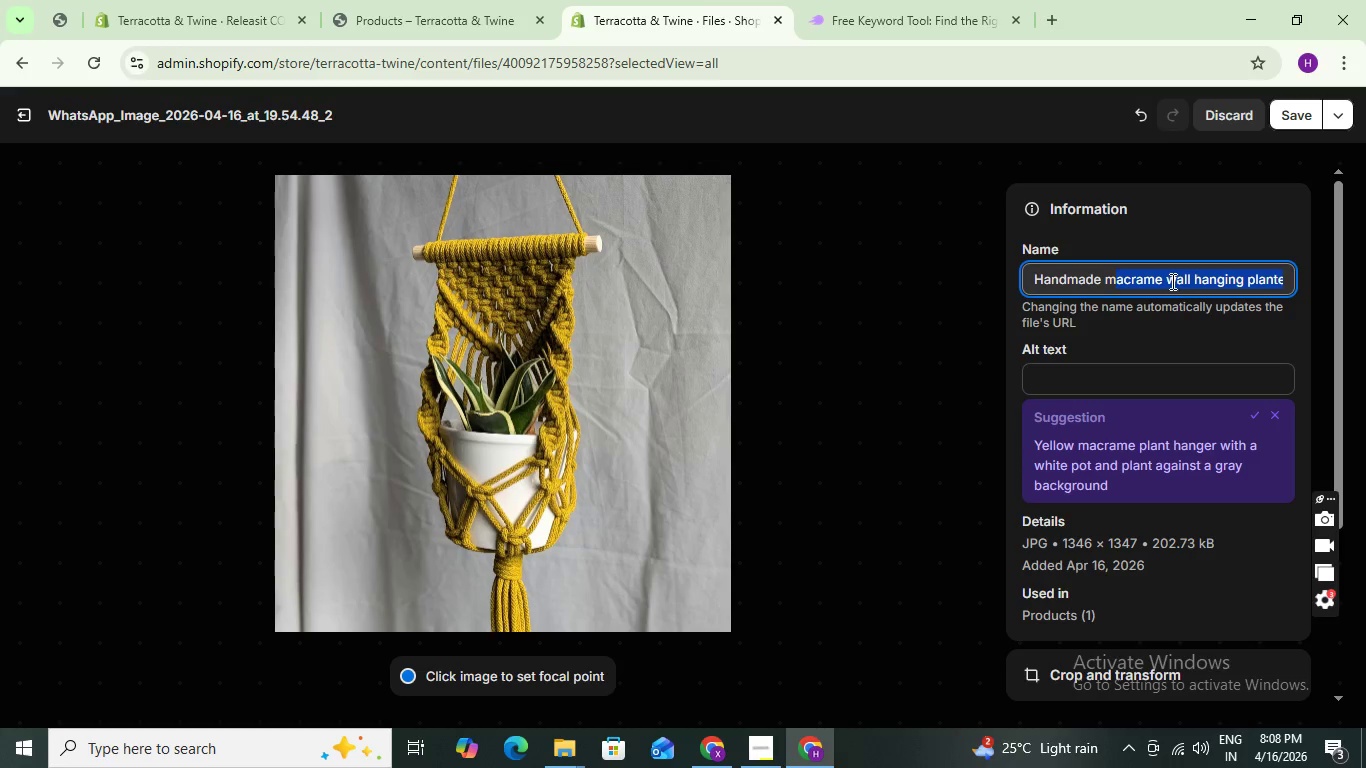 
left_click([1177, 276])
 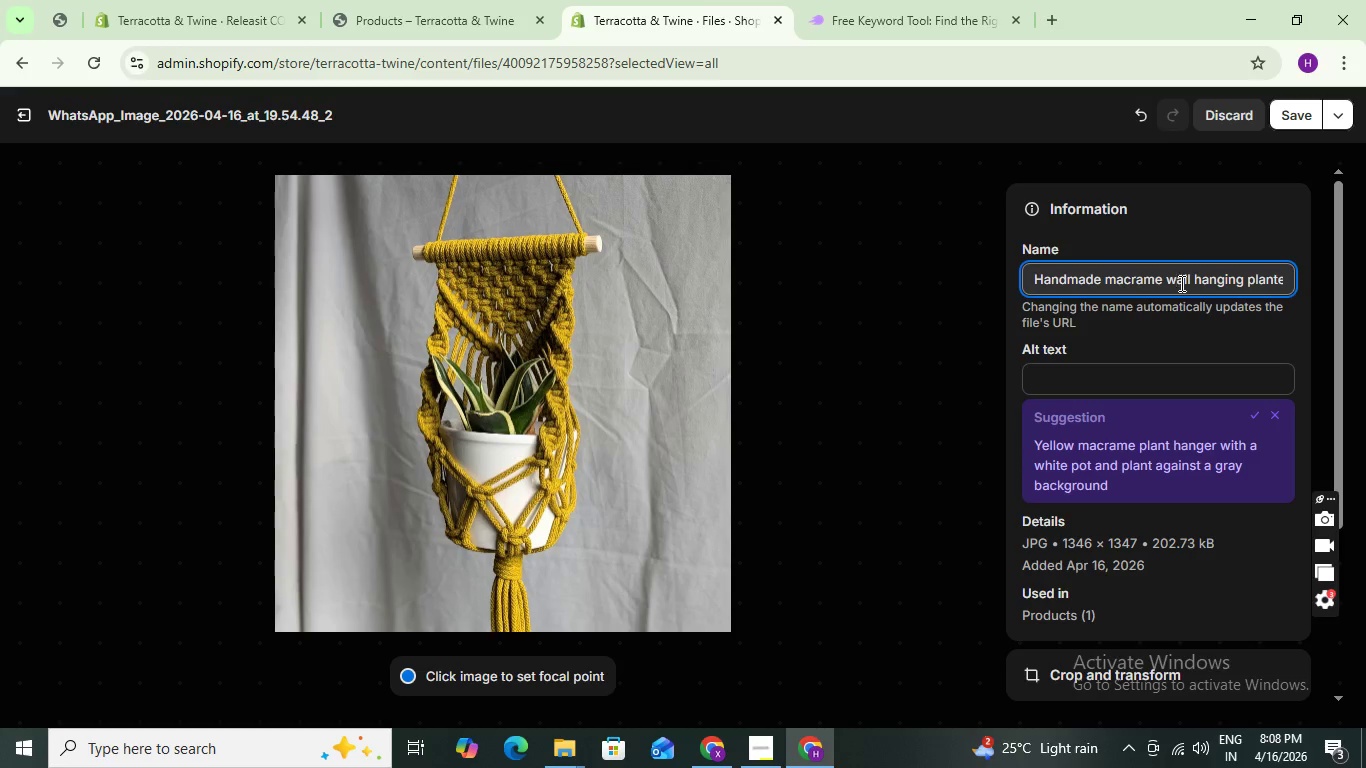 
left_click_drag(start_coordinate=[1180, 283], to_coordinate=[1011, 260])
 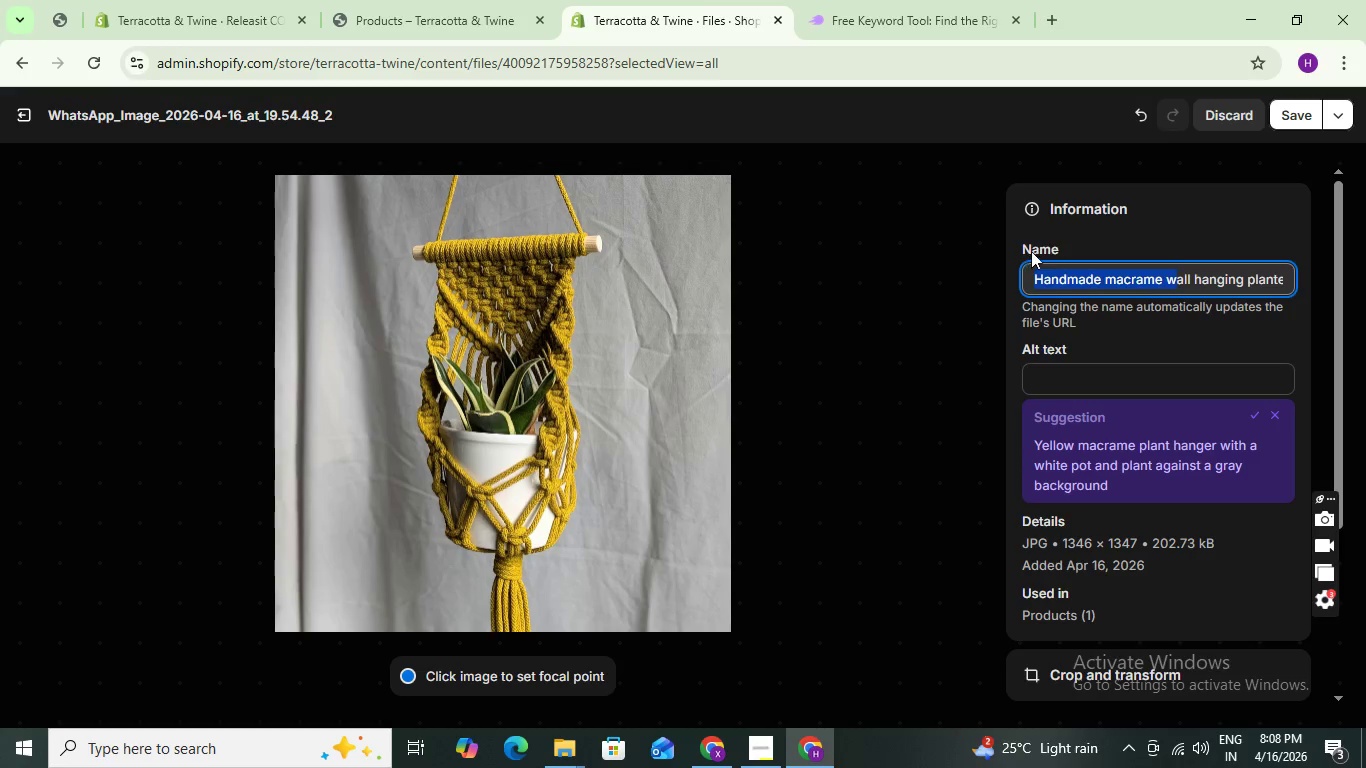 
key(Backspace)
 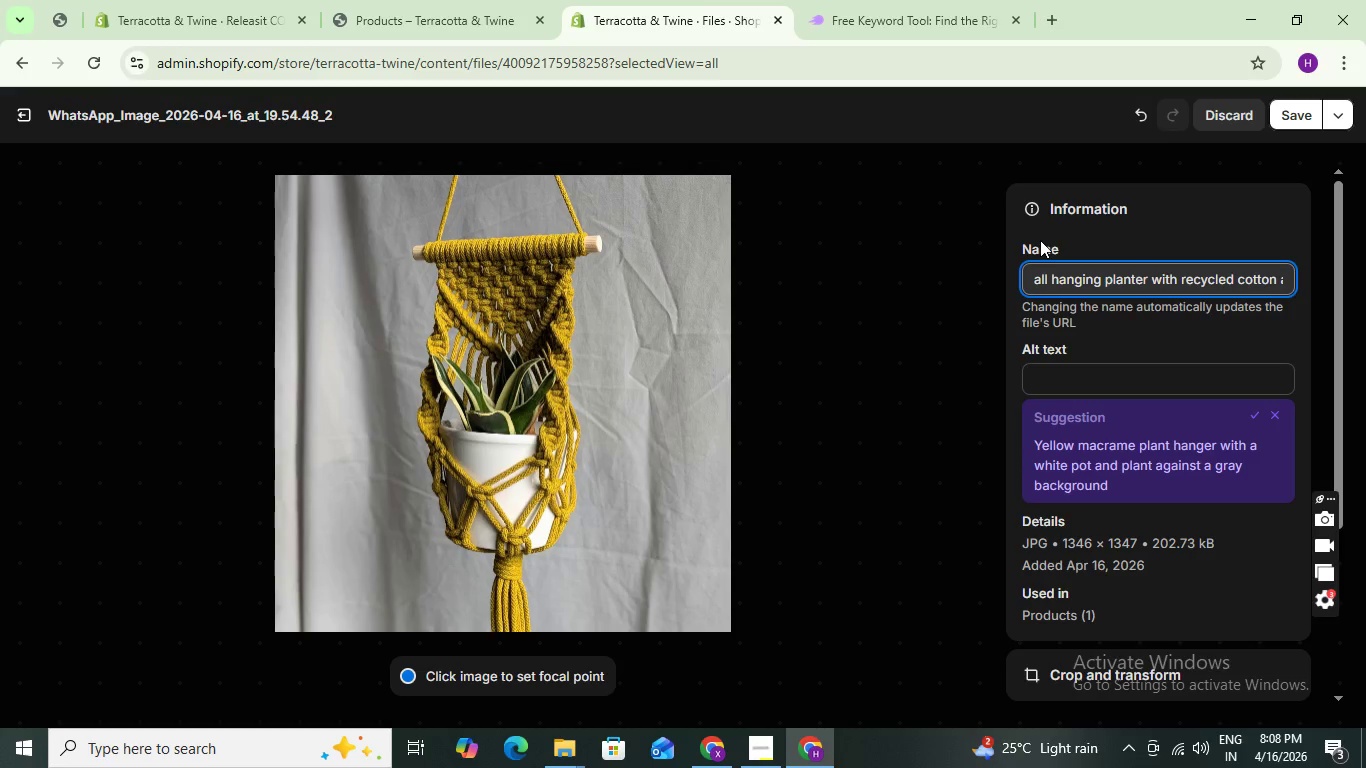 
key(Shift+W)
 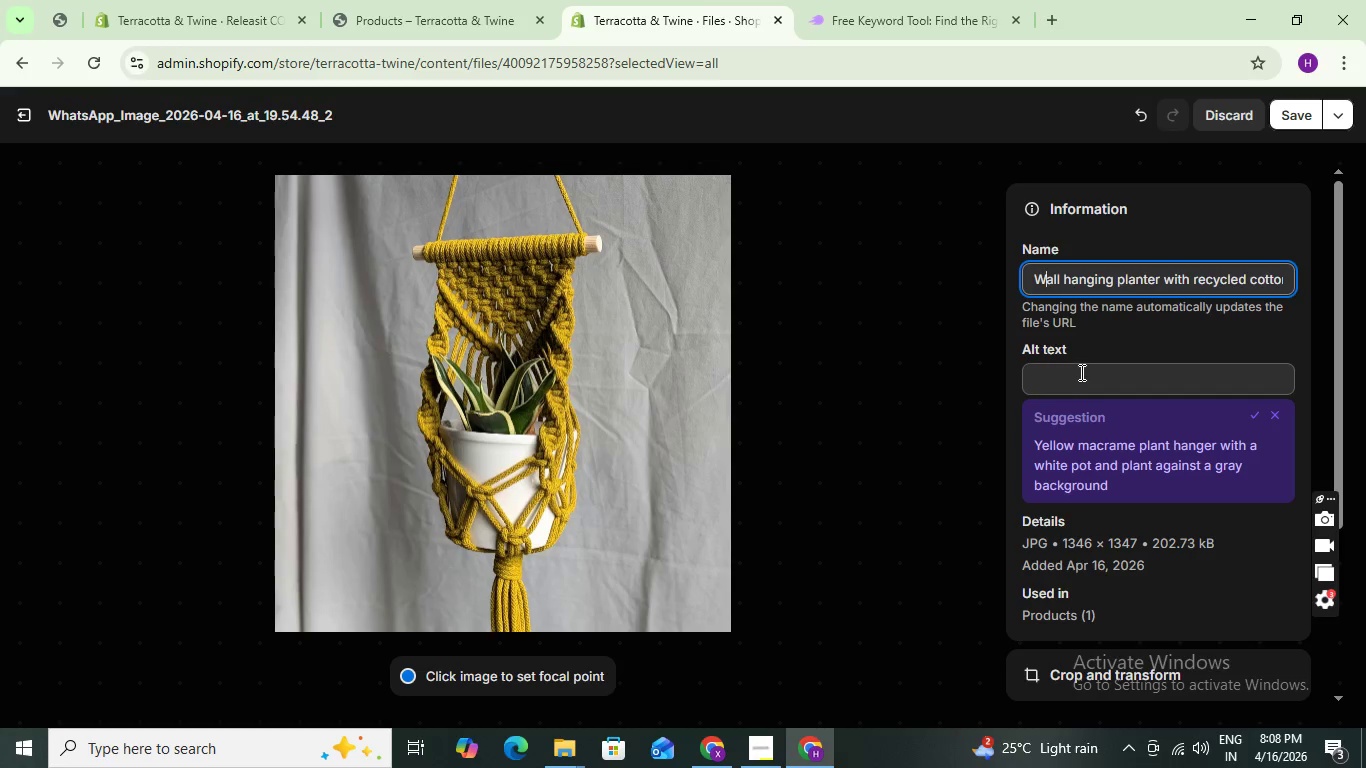 
left_click([1081, 376])
 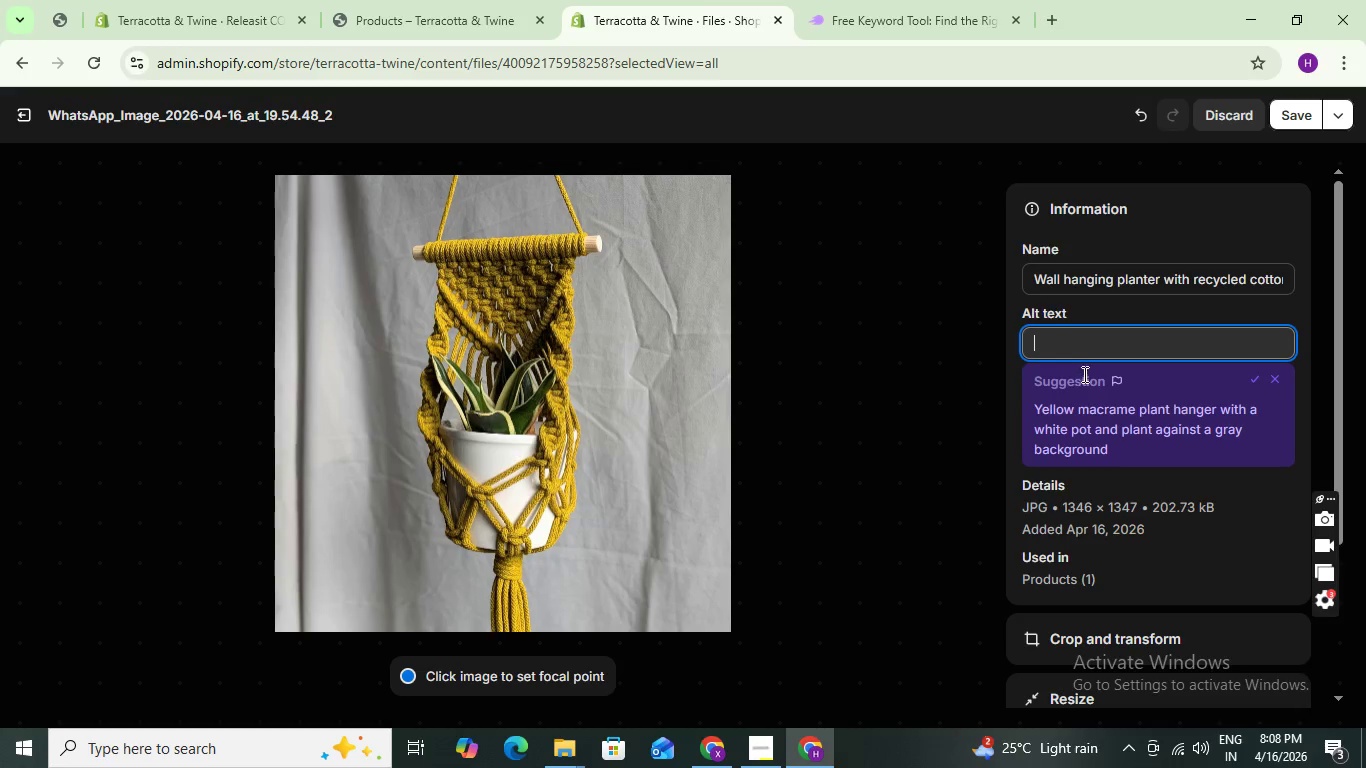 
hold_key(key=ControlLeft, duration=1.52)
 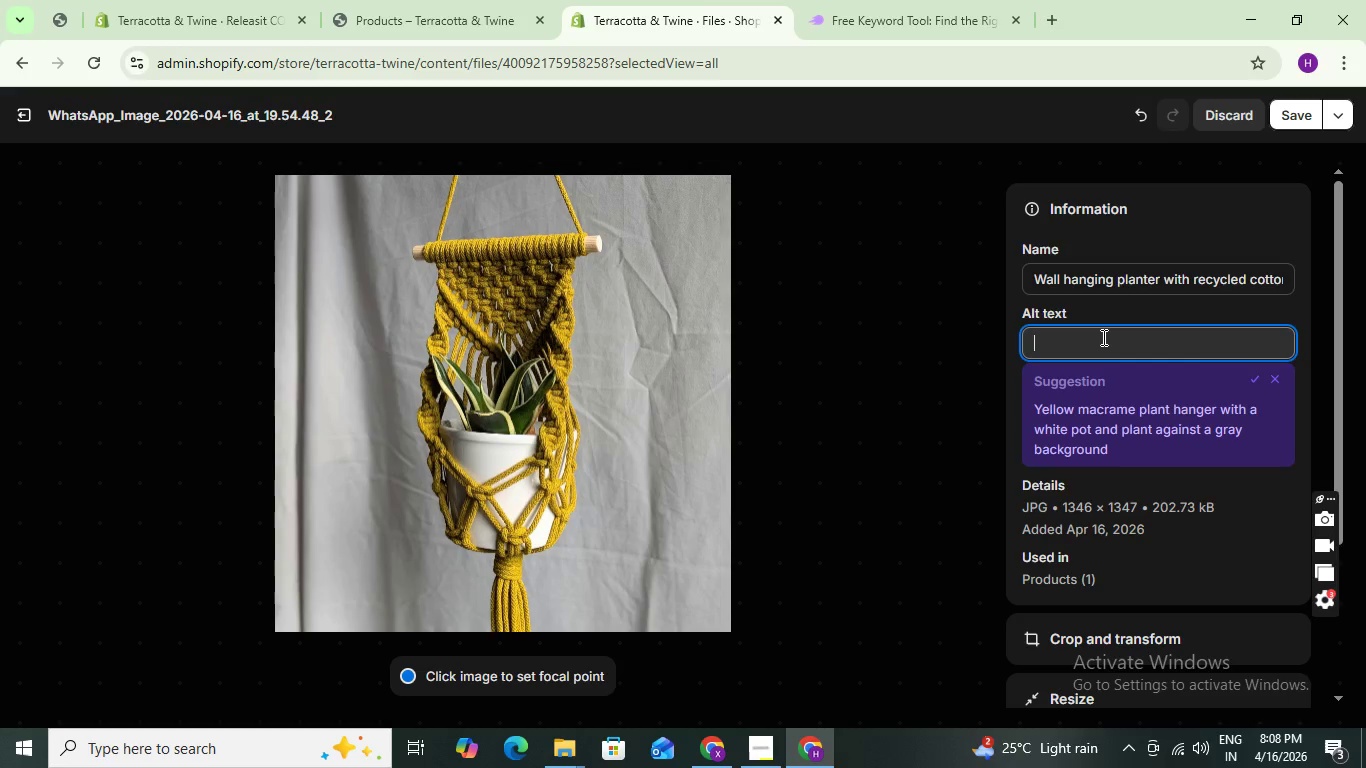 
key(Control+V)
 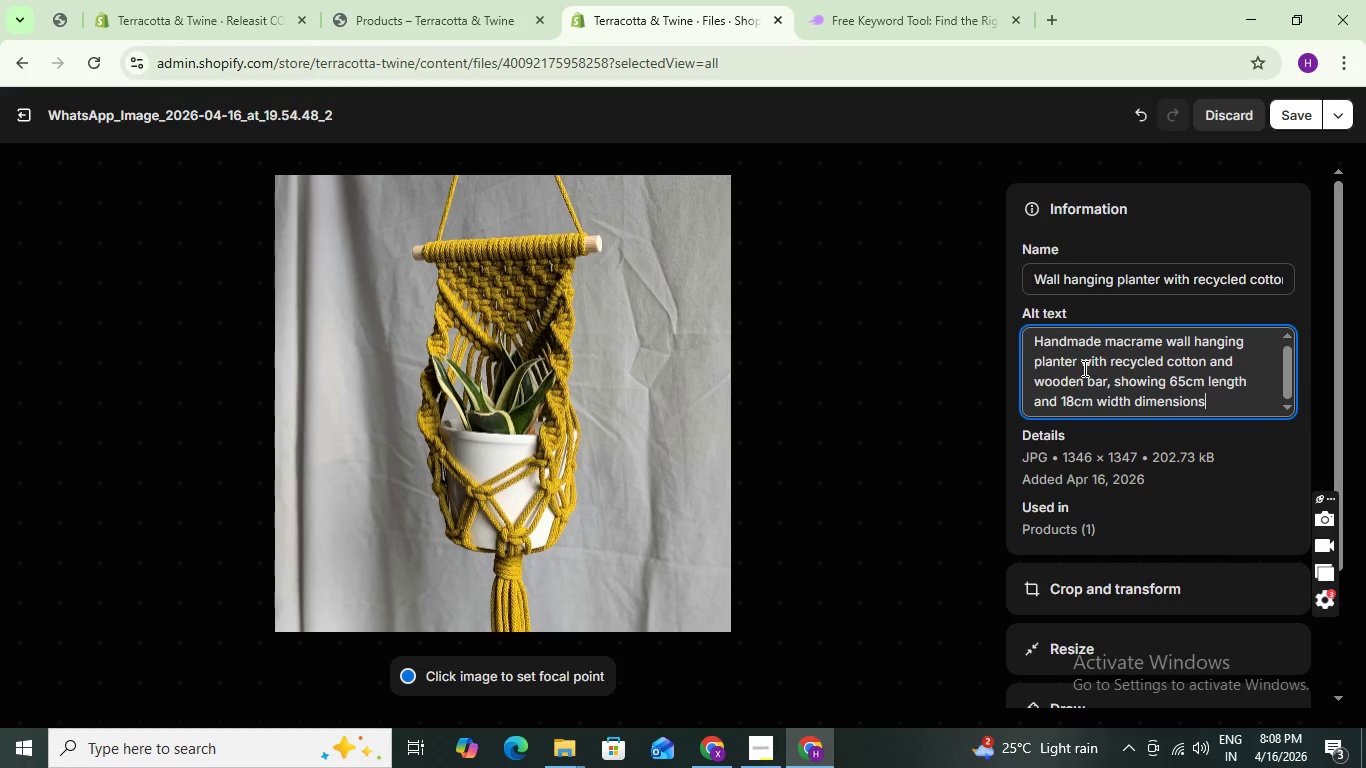 
left_click_drag(start_coordinate=[1080, 364], to_coordinate=[1219, 419])
 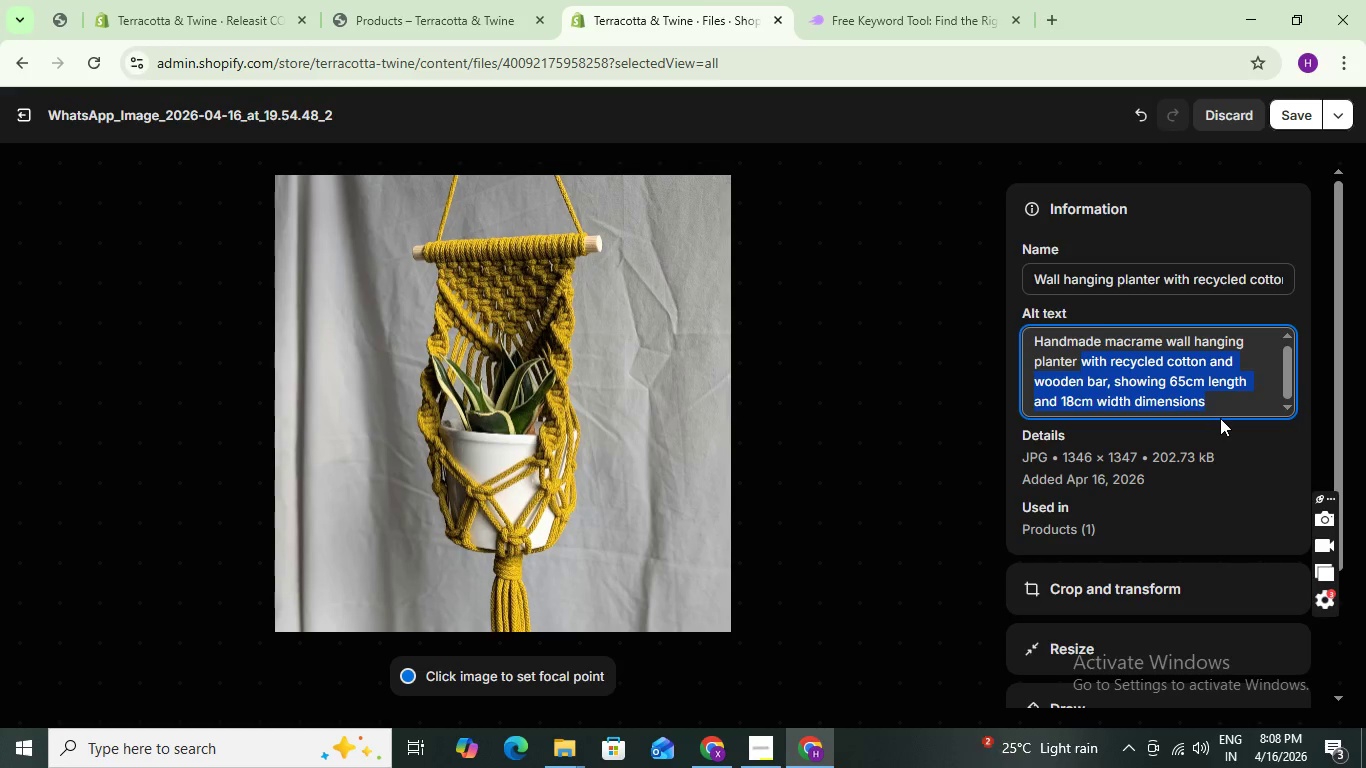 
key(Backspace)
 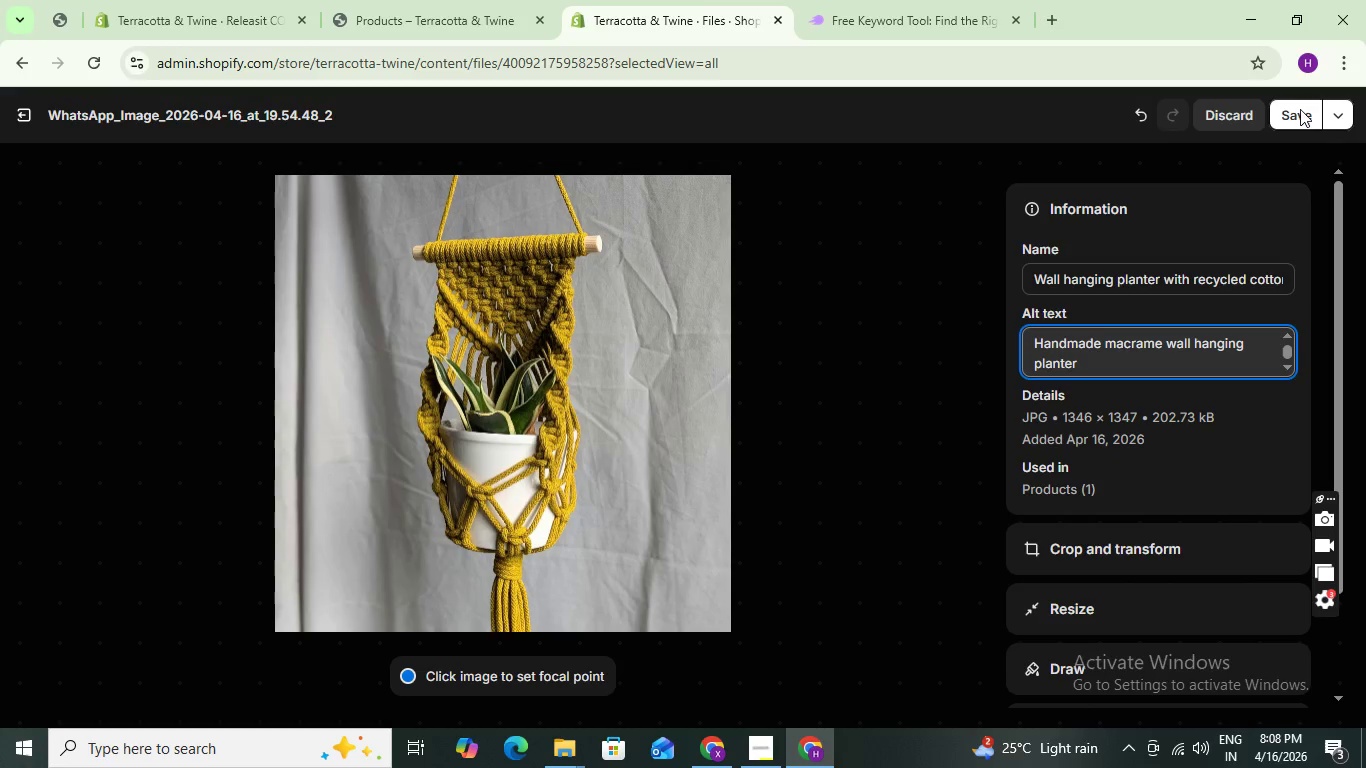 
left_click([1300, 111])
 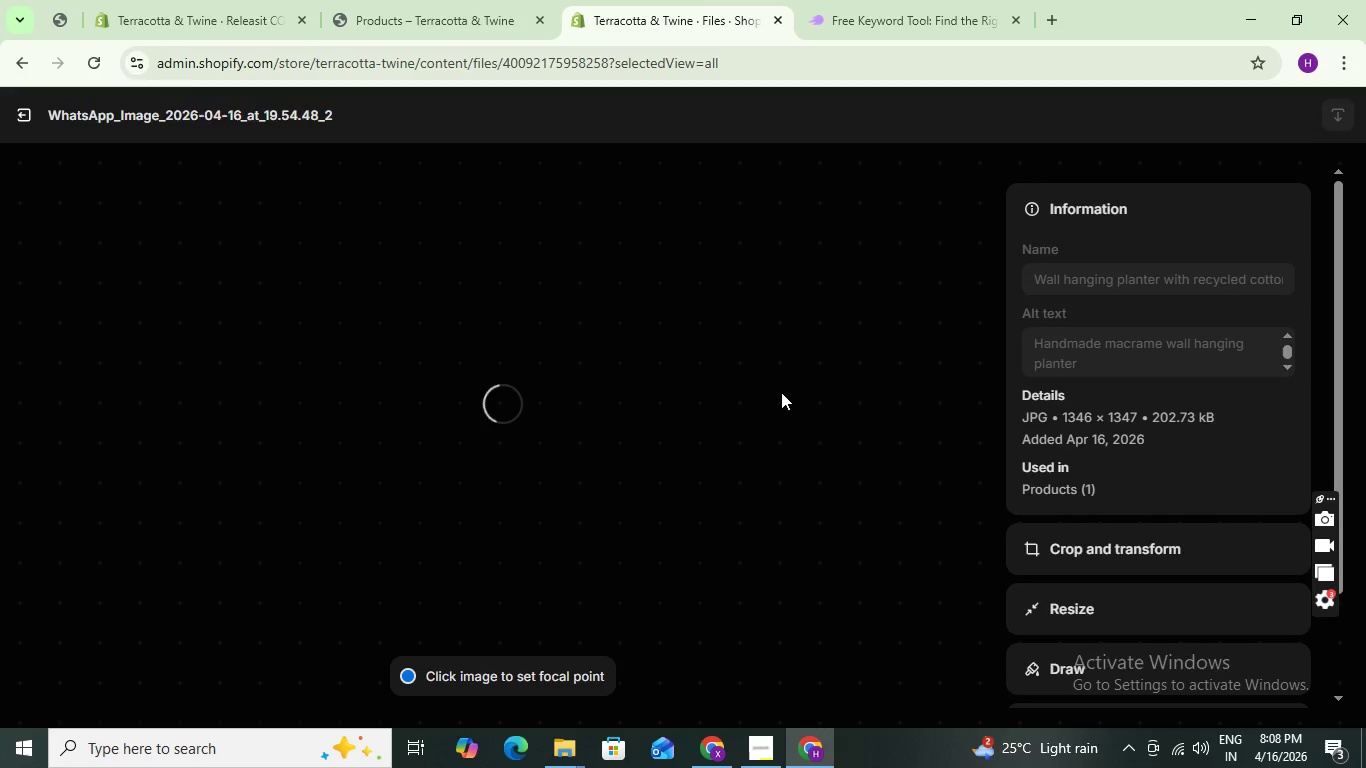 
mouse_move([69, 119])
 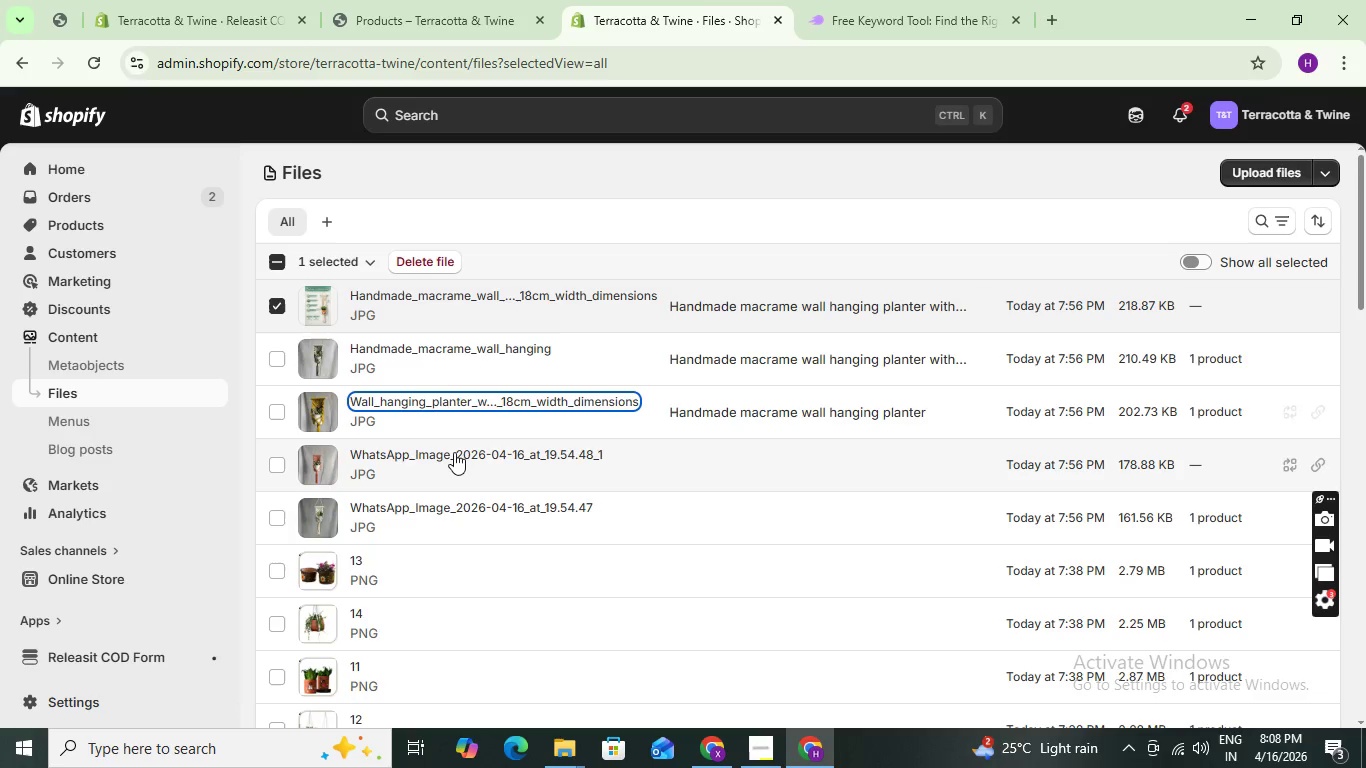 
left_click([459, 460])
 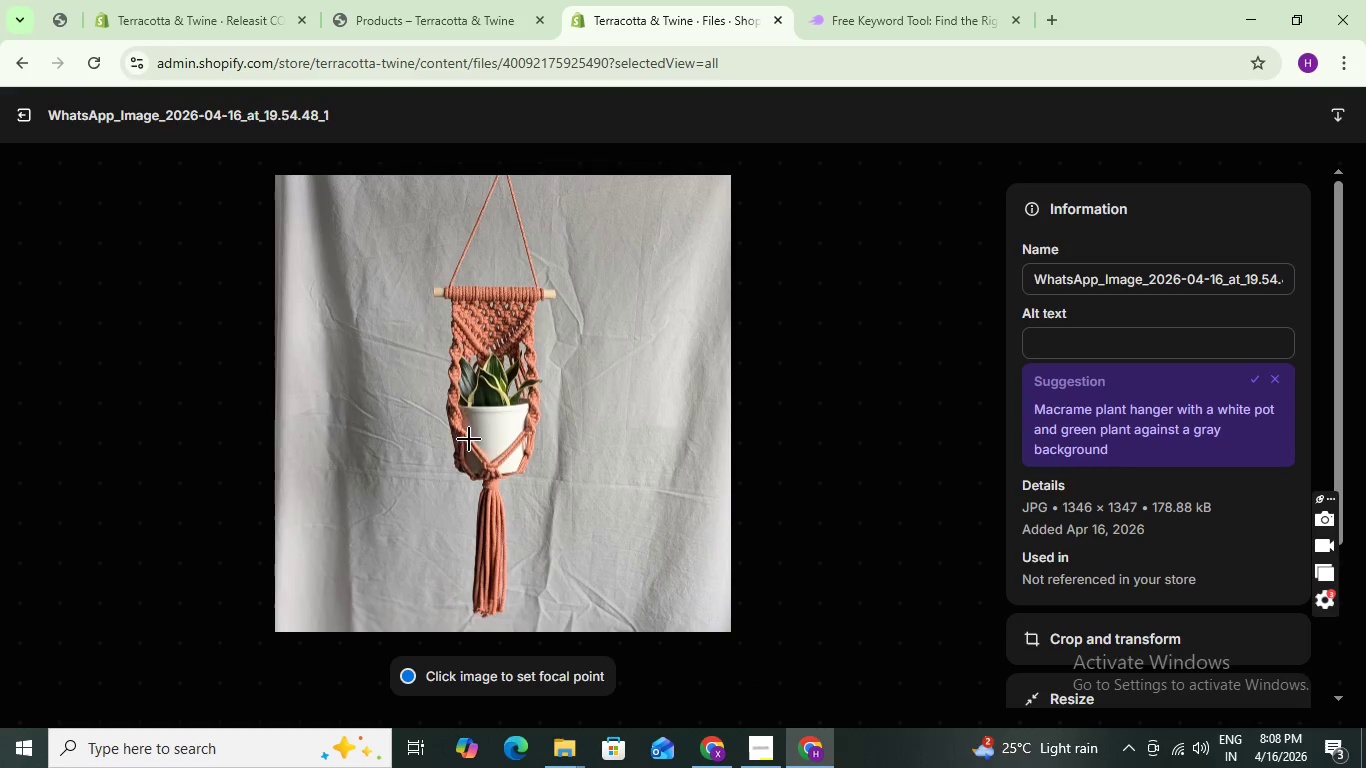 
left_click([1043, 276])
 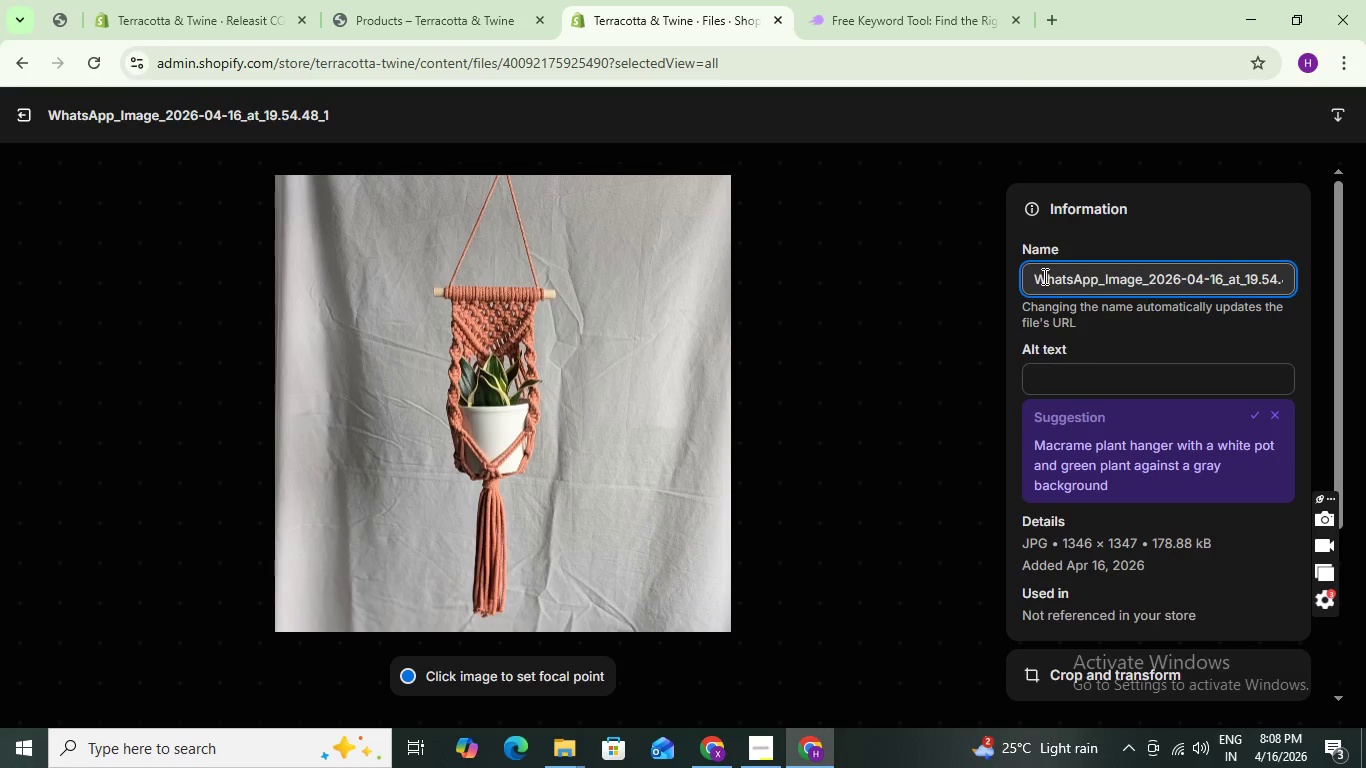 
key(Control+A)
 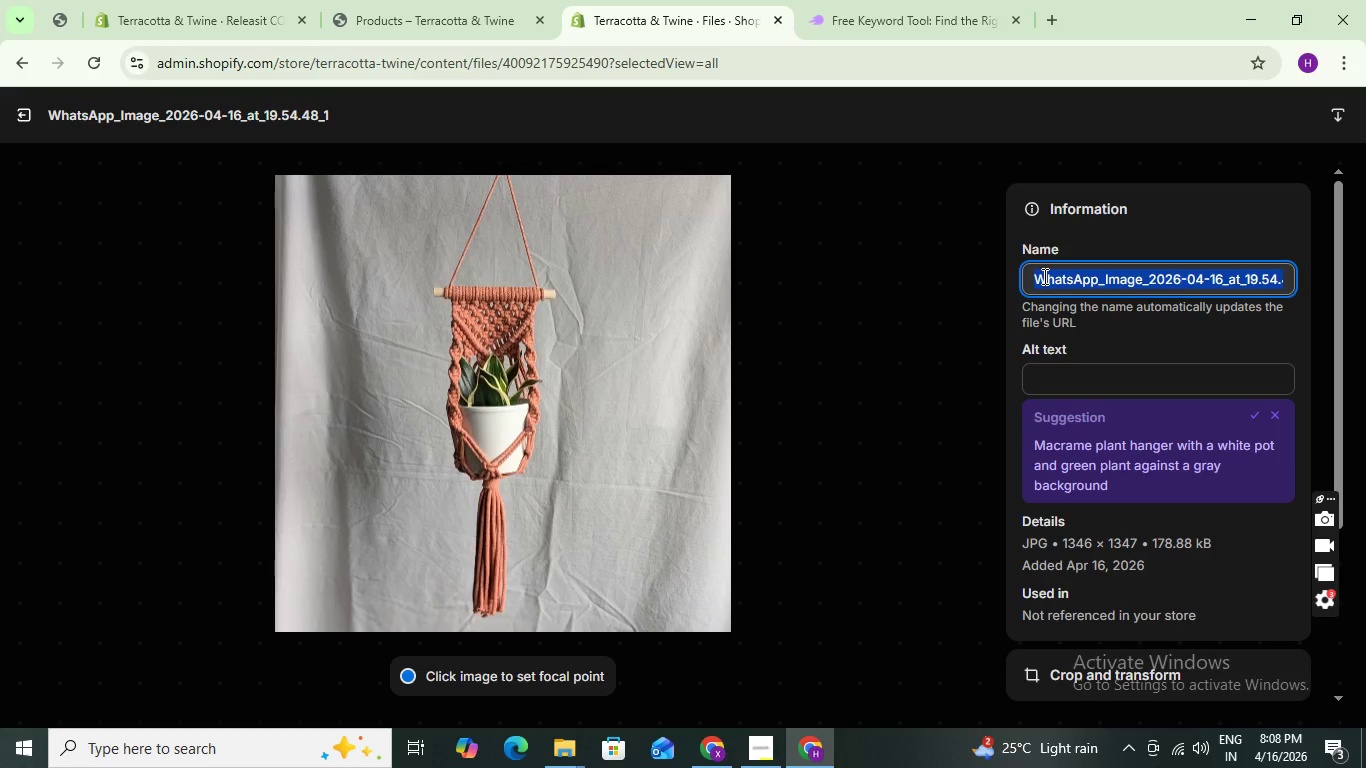 
key(Control+V)
 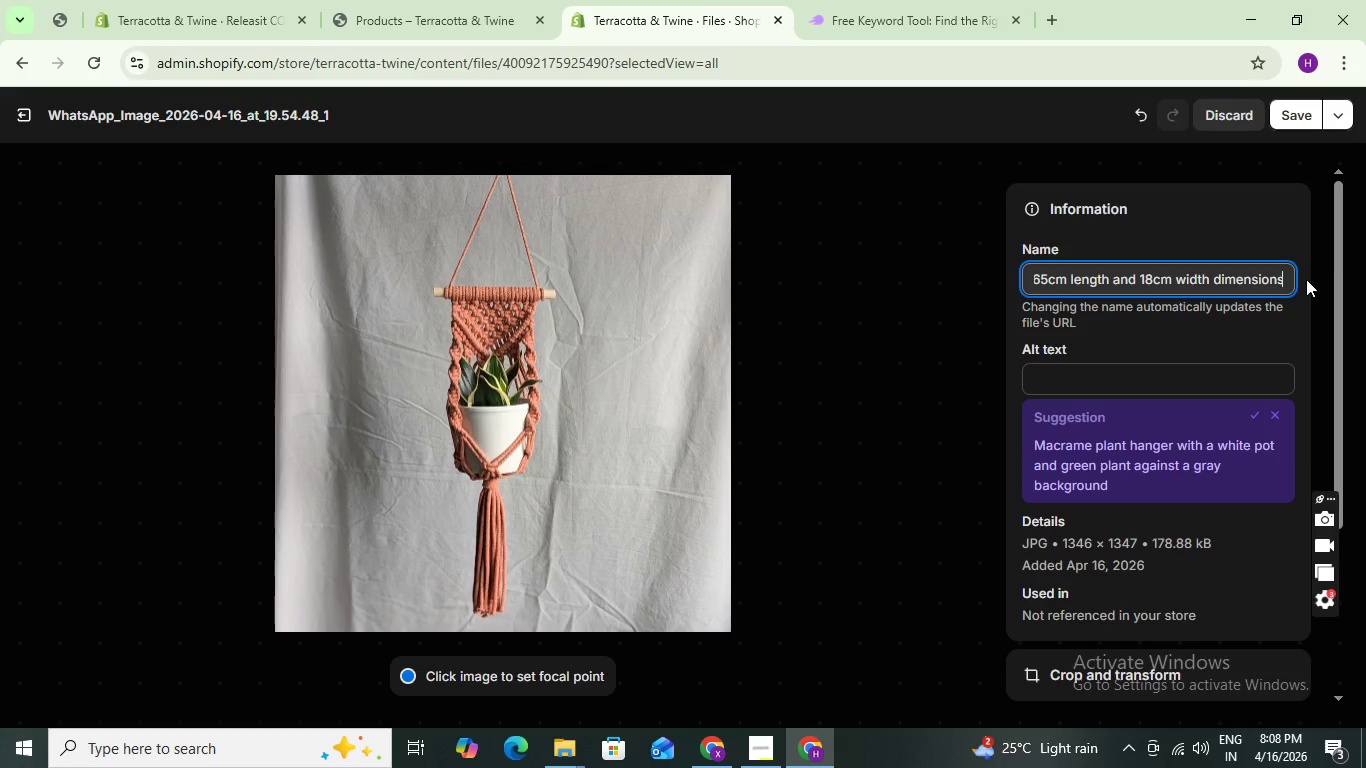 
left_click_drag(start_coordinate=[1286, 276], to_coordinate=[1179, 293])
 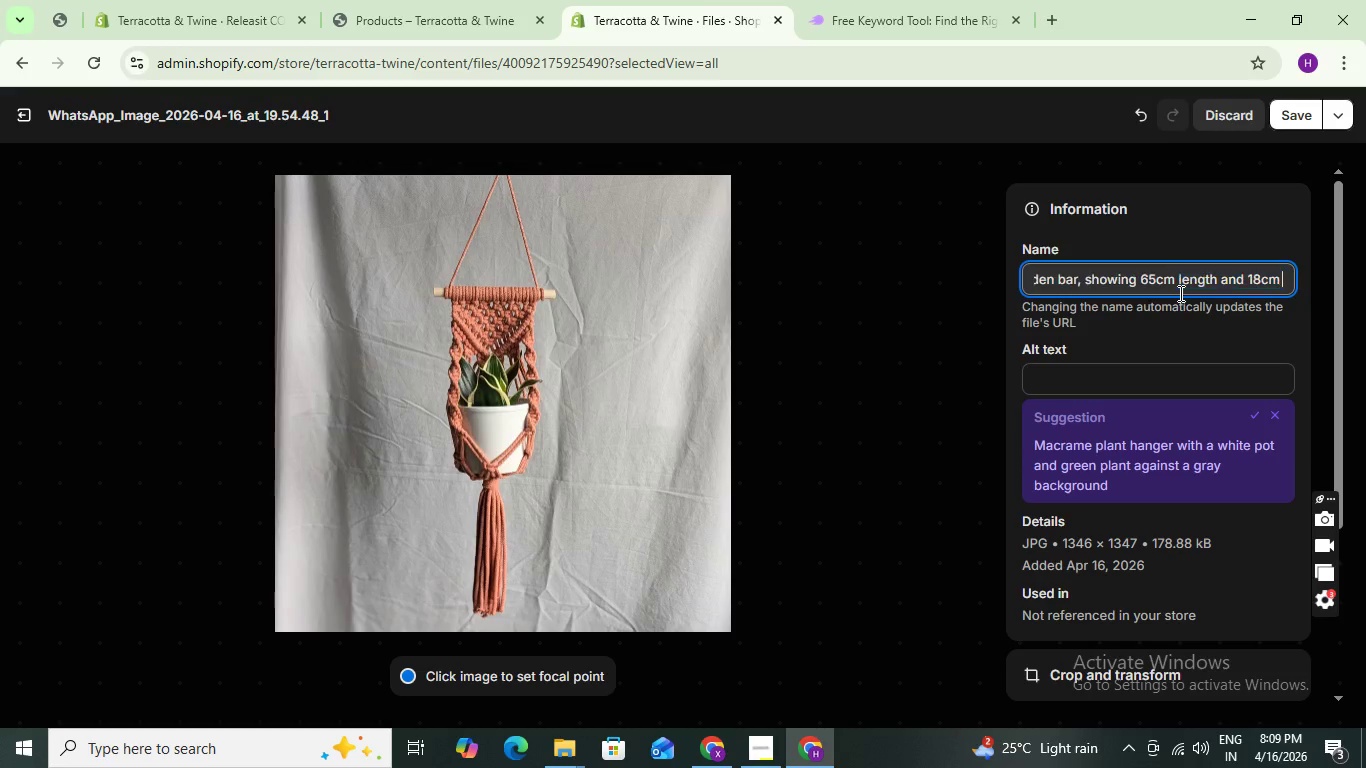 
key(Backspace)
 